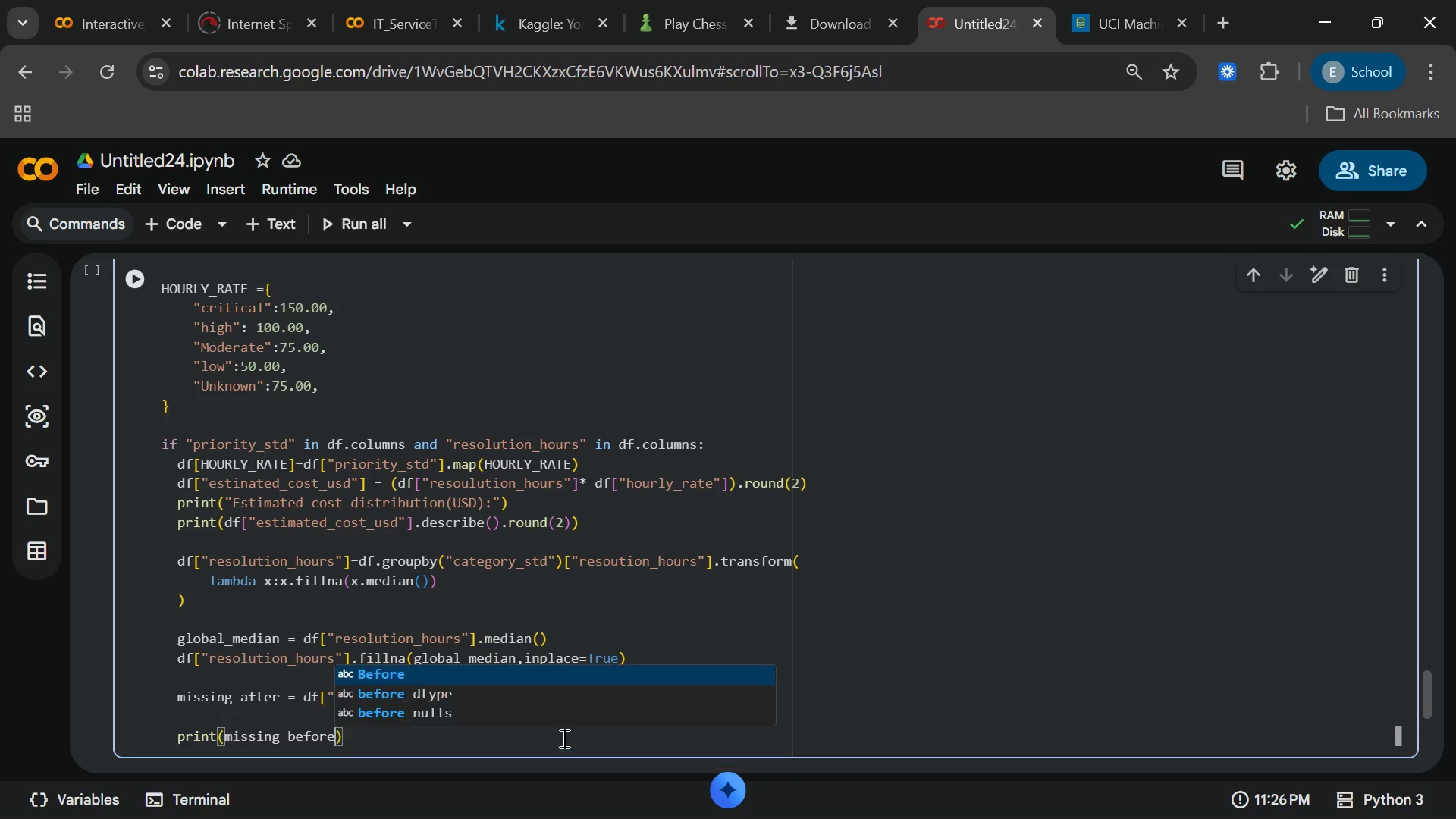 
key(Shift+Backspace)
 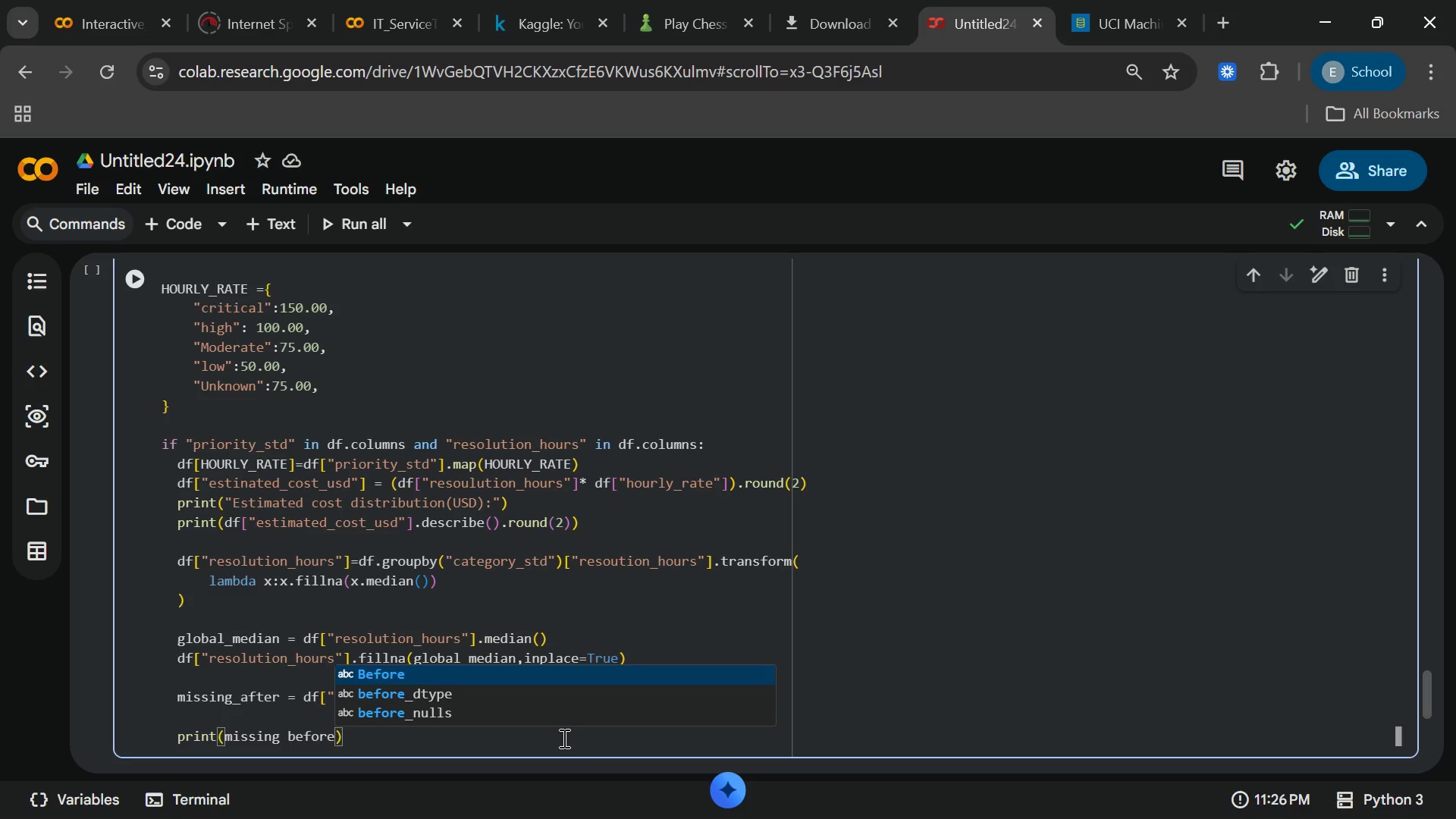 
key(Shift+Semicolon)
 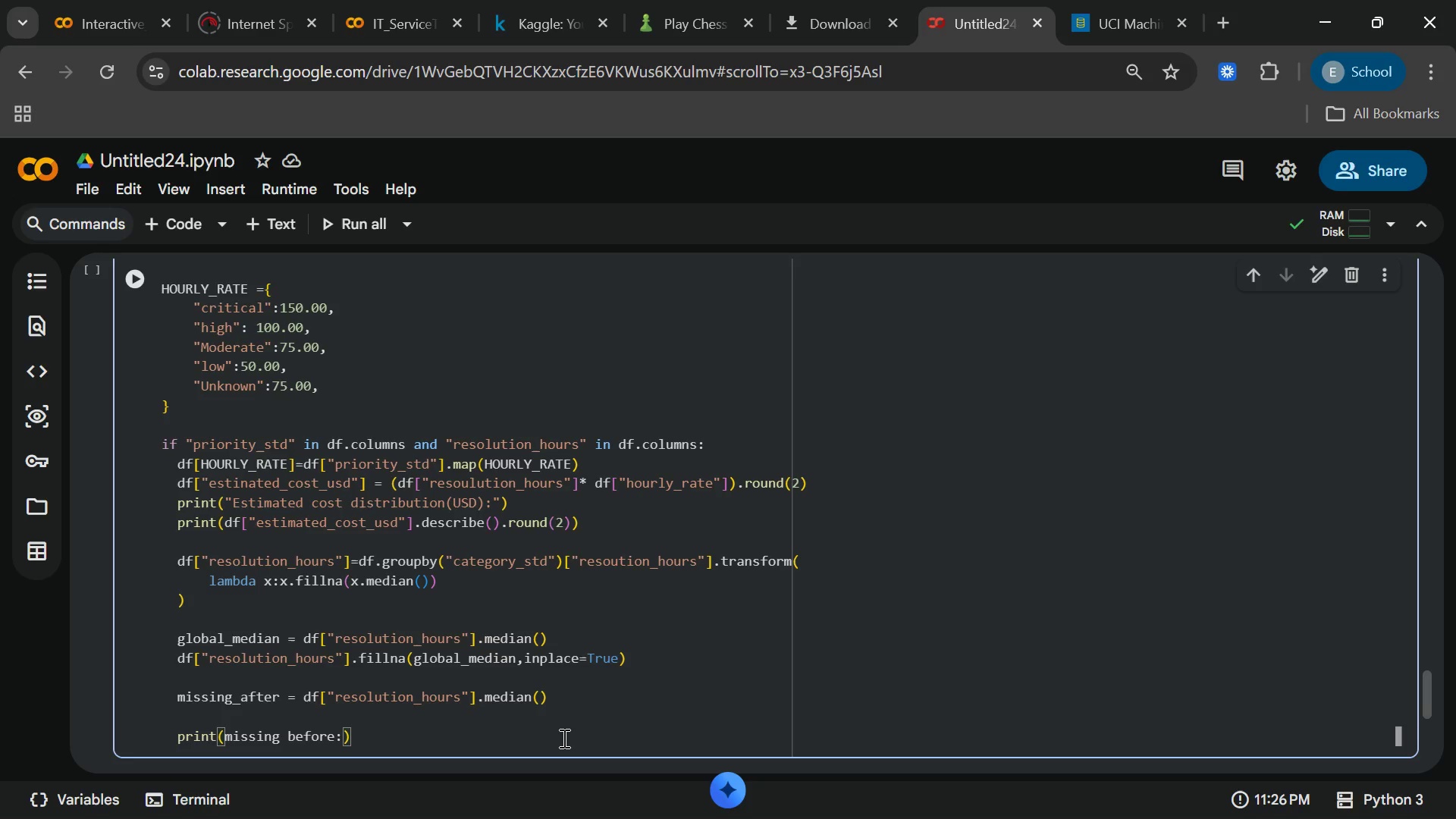 
key(Space)
 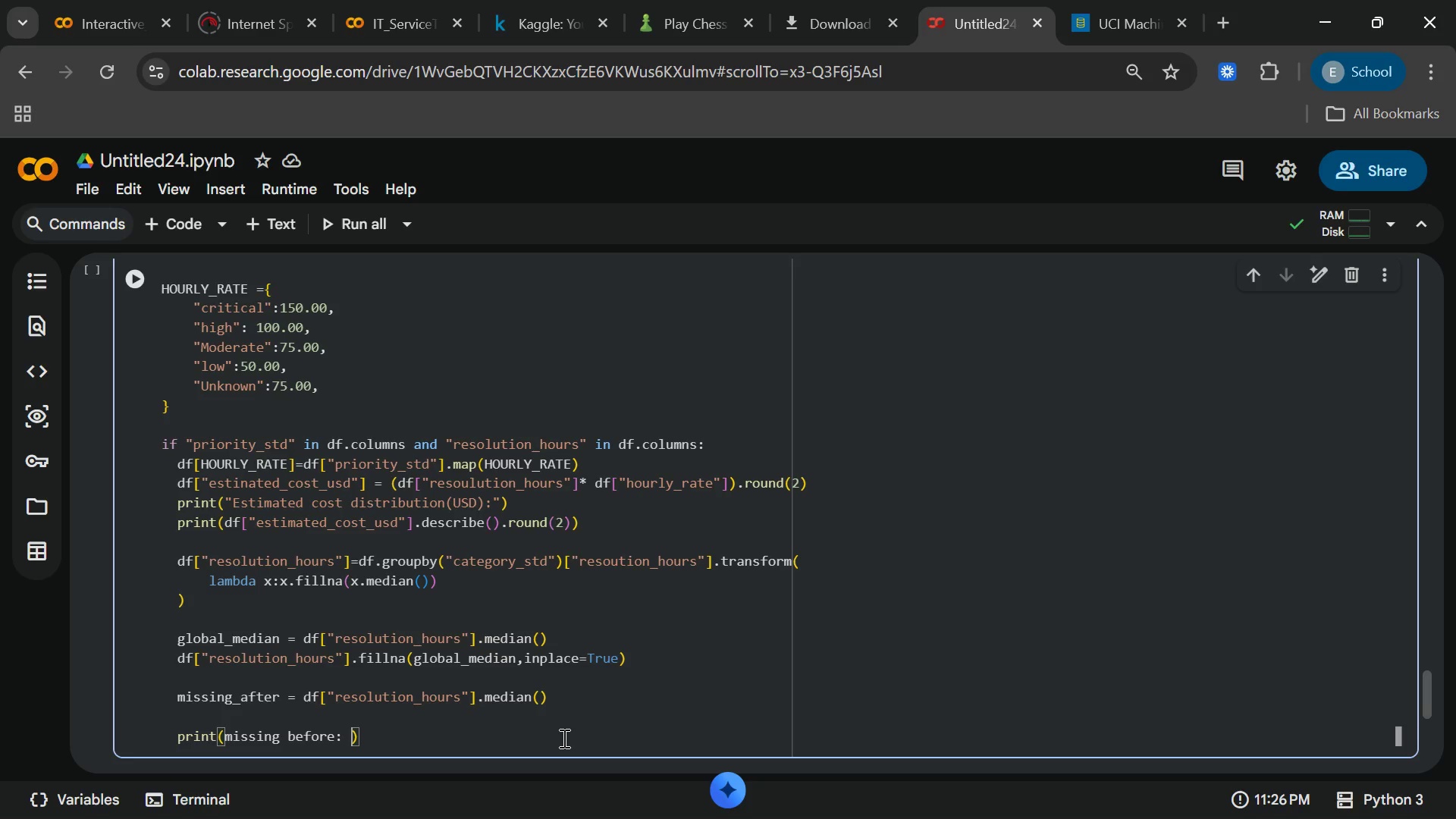 
wait(8.48)
 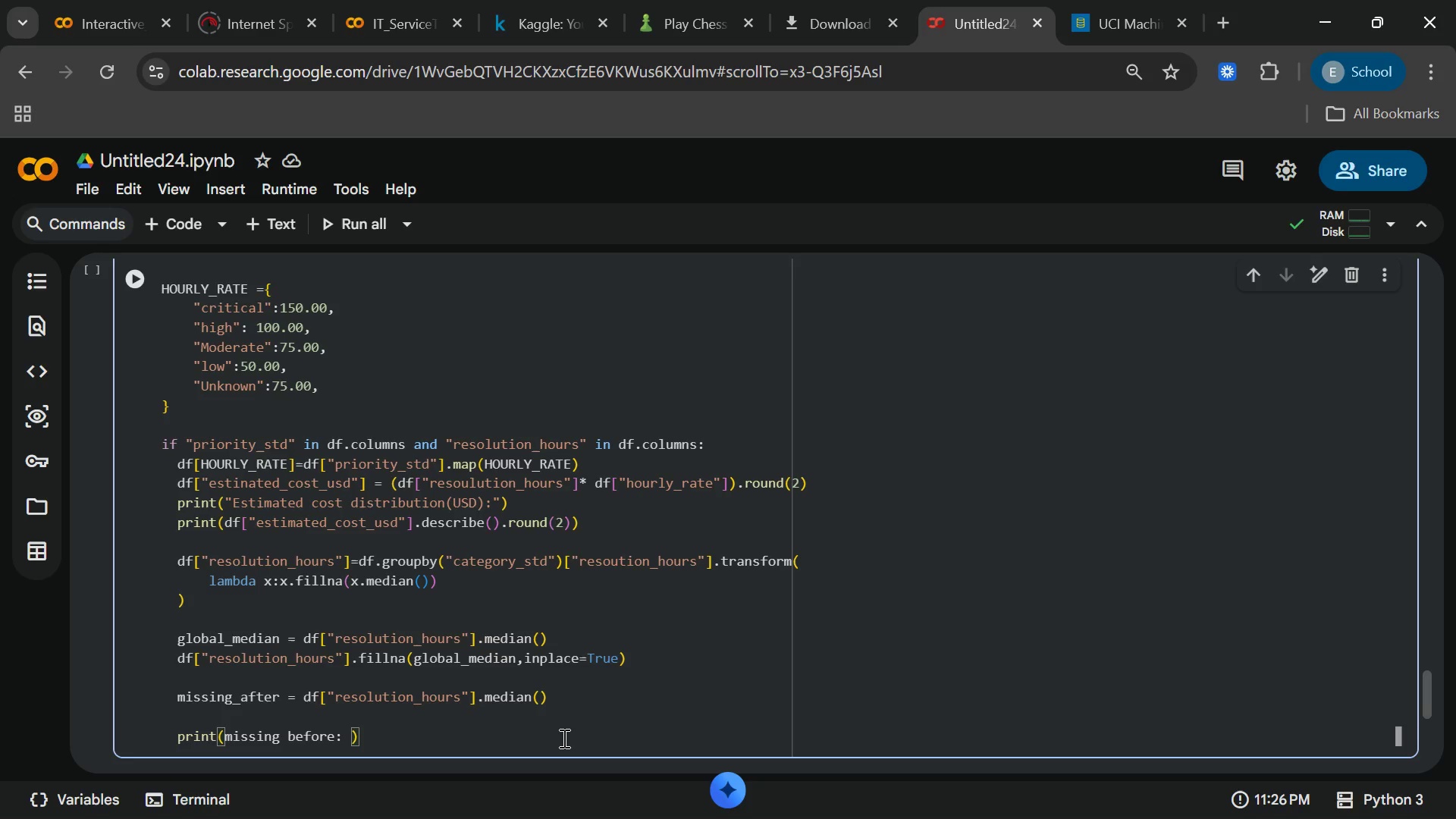 
type({,iss)
key(Backspace)
key(Backspace)
key(Backspace)
key(Backspace)
type(missing)
 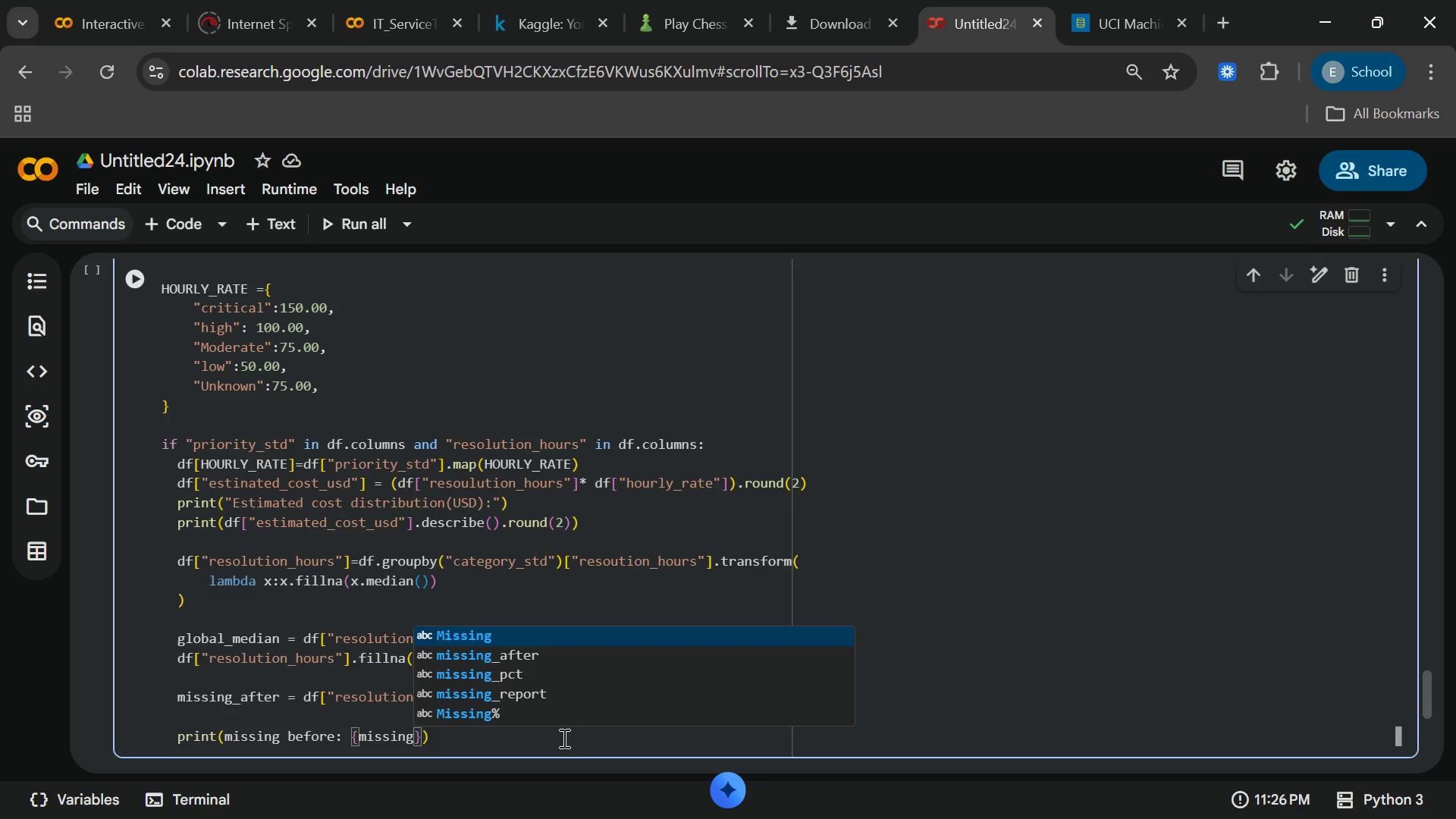 
type(_before)
 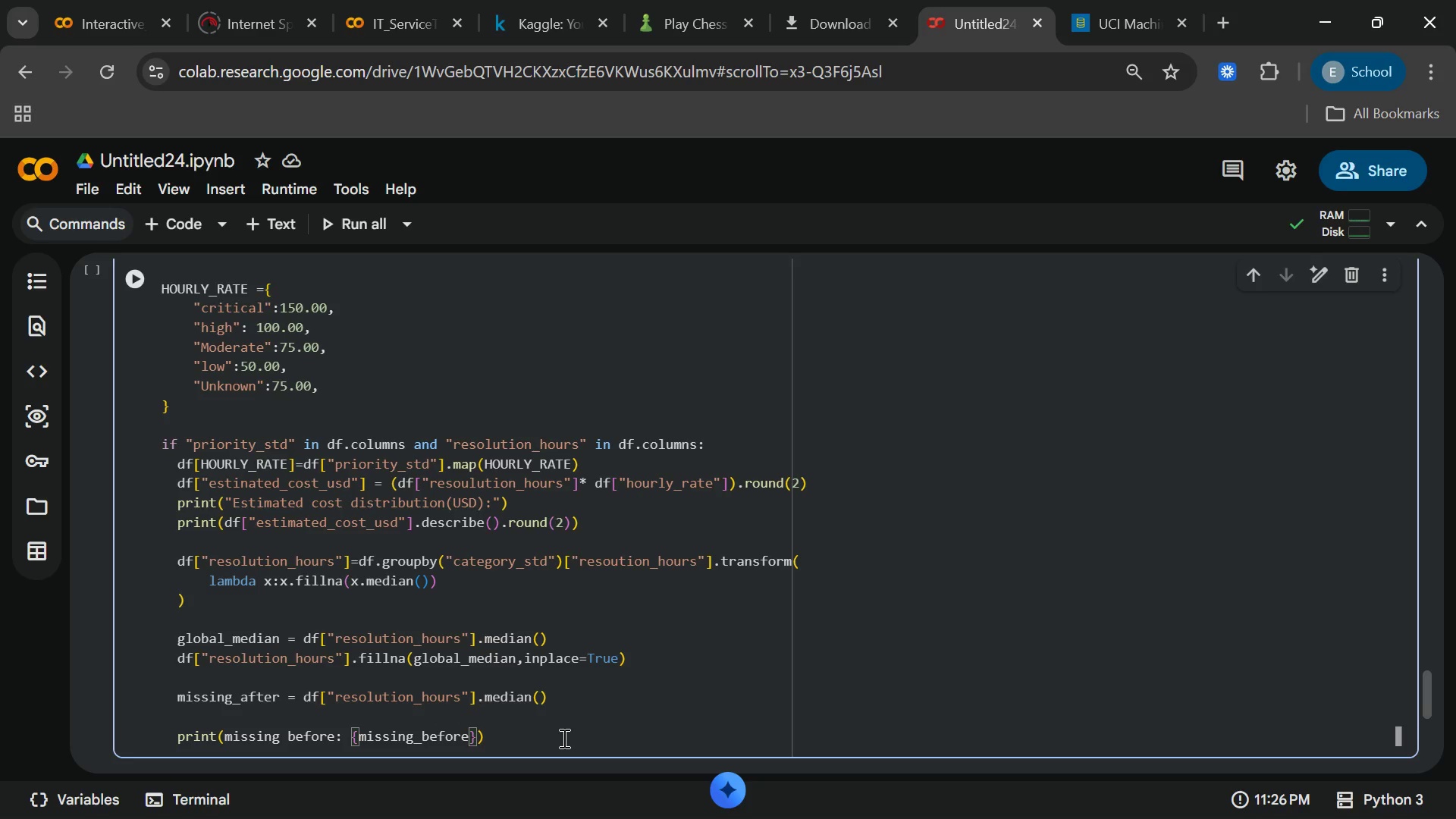 
wait(11.53)
 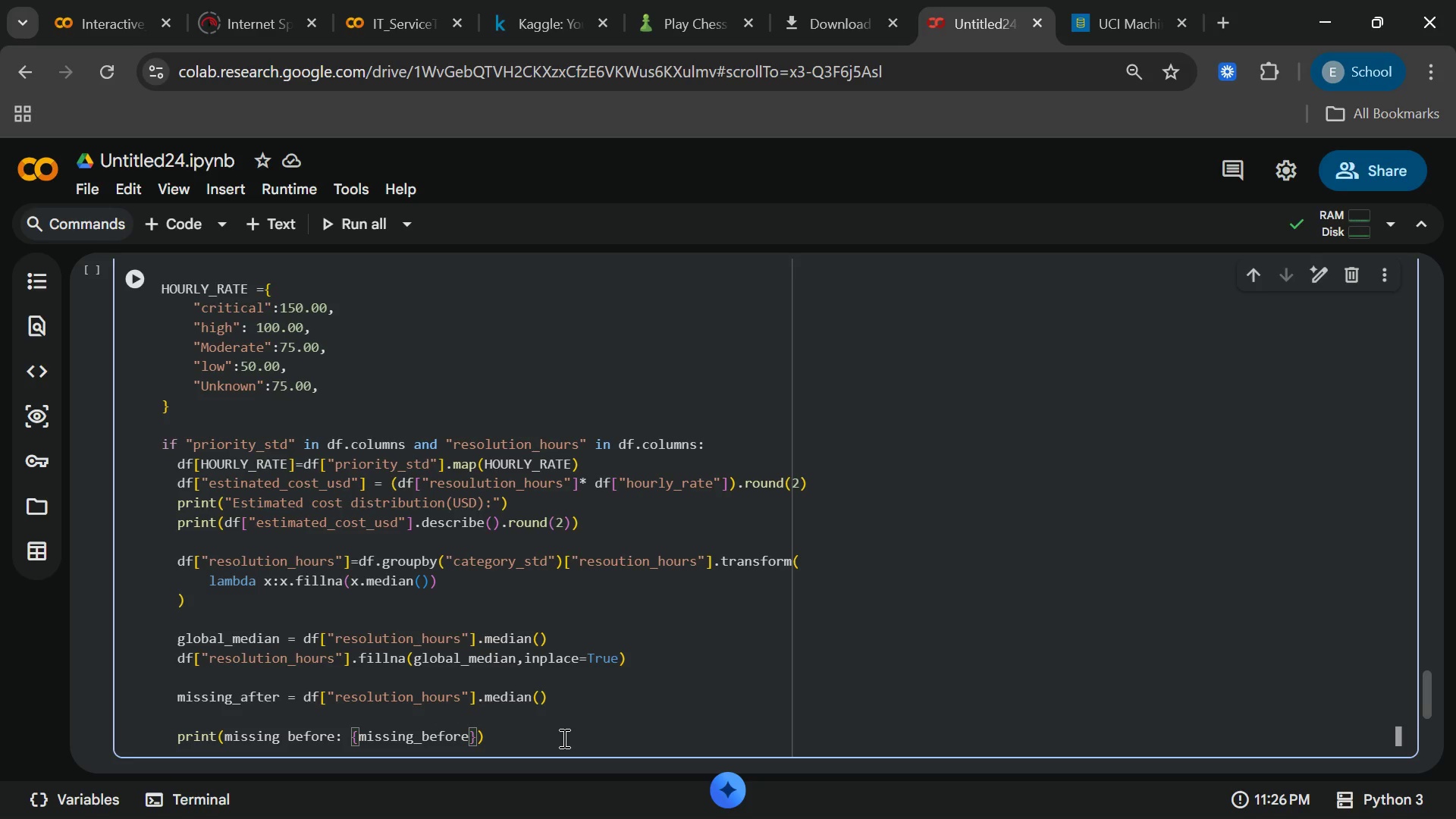 
key(Shift+Semicolon)
 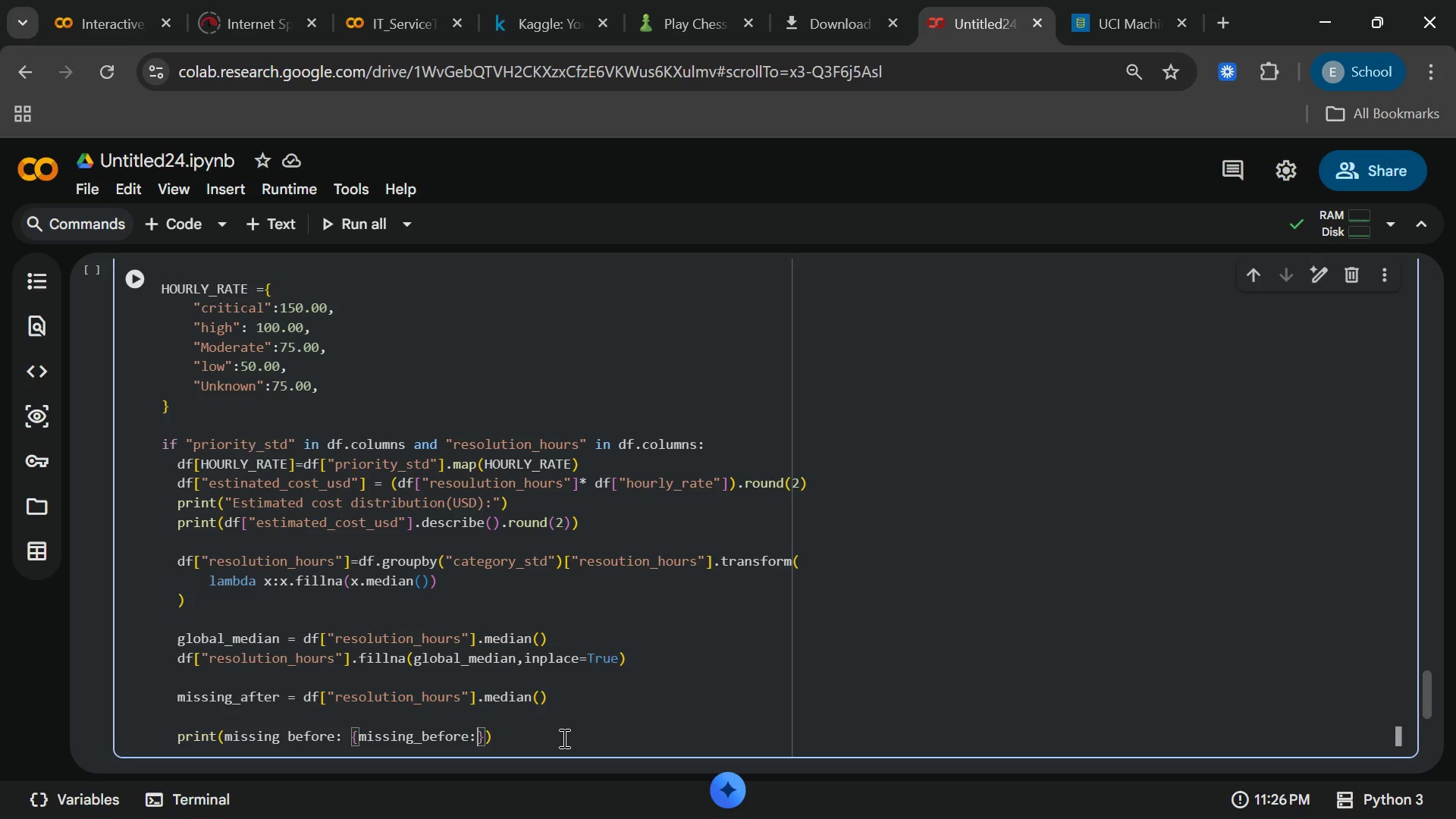 
hold_key(key=VolumeDown, duration=1.19)
 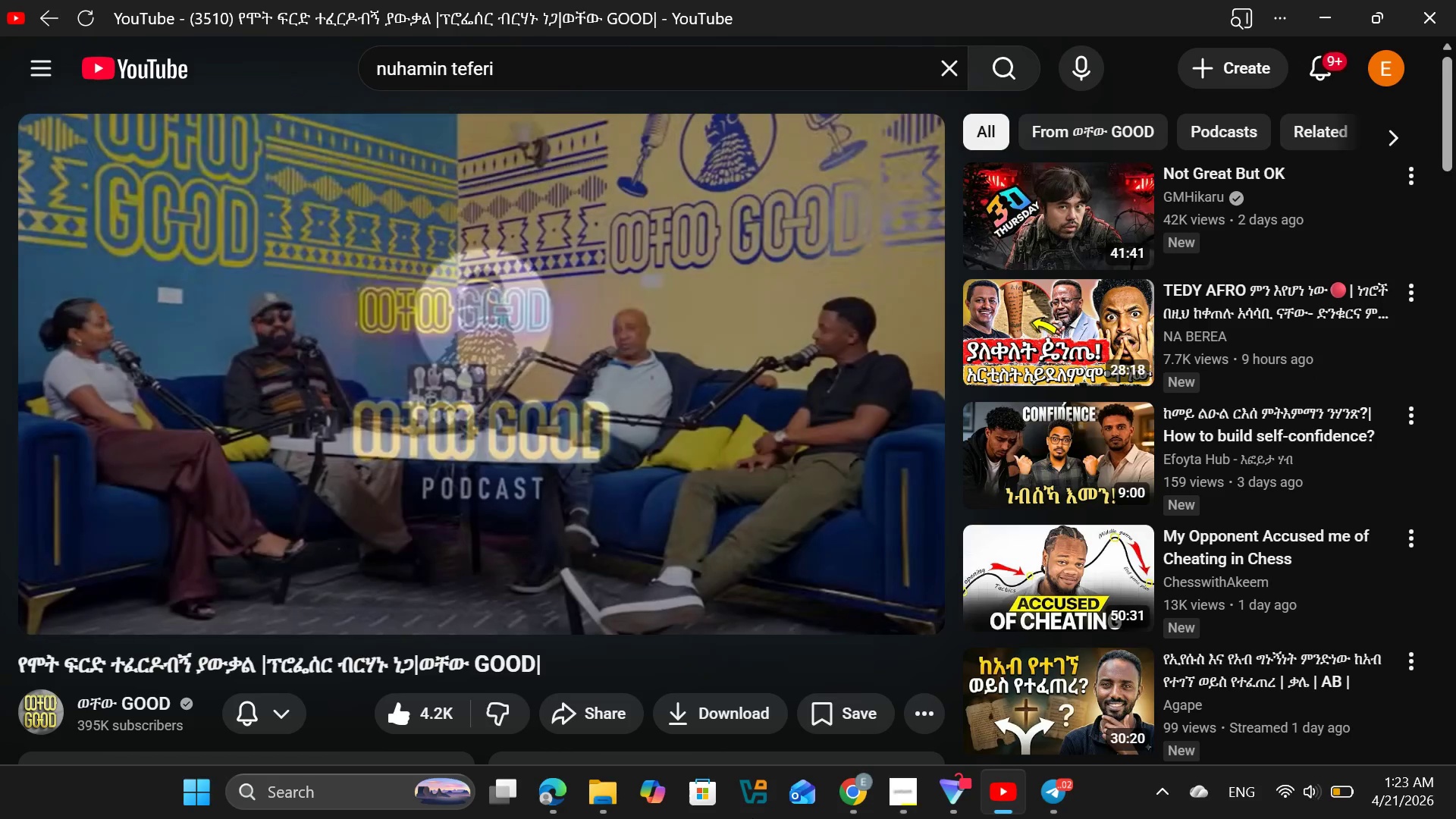 
wait(7.03)
 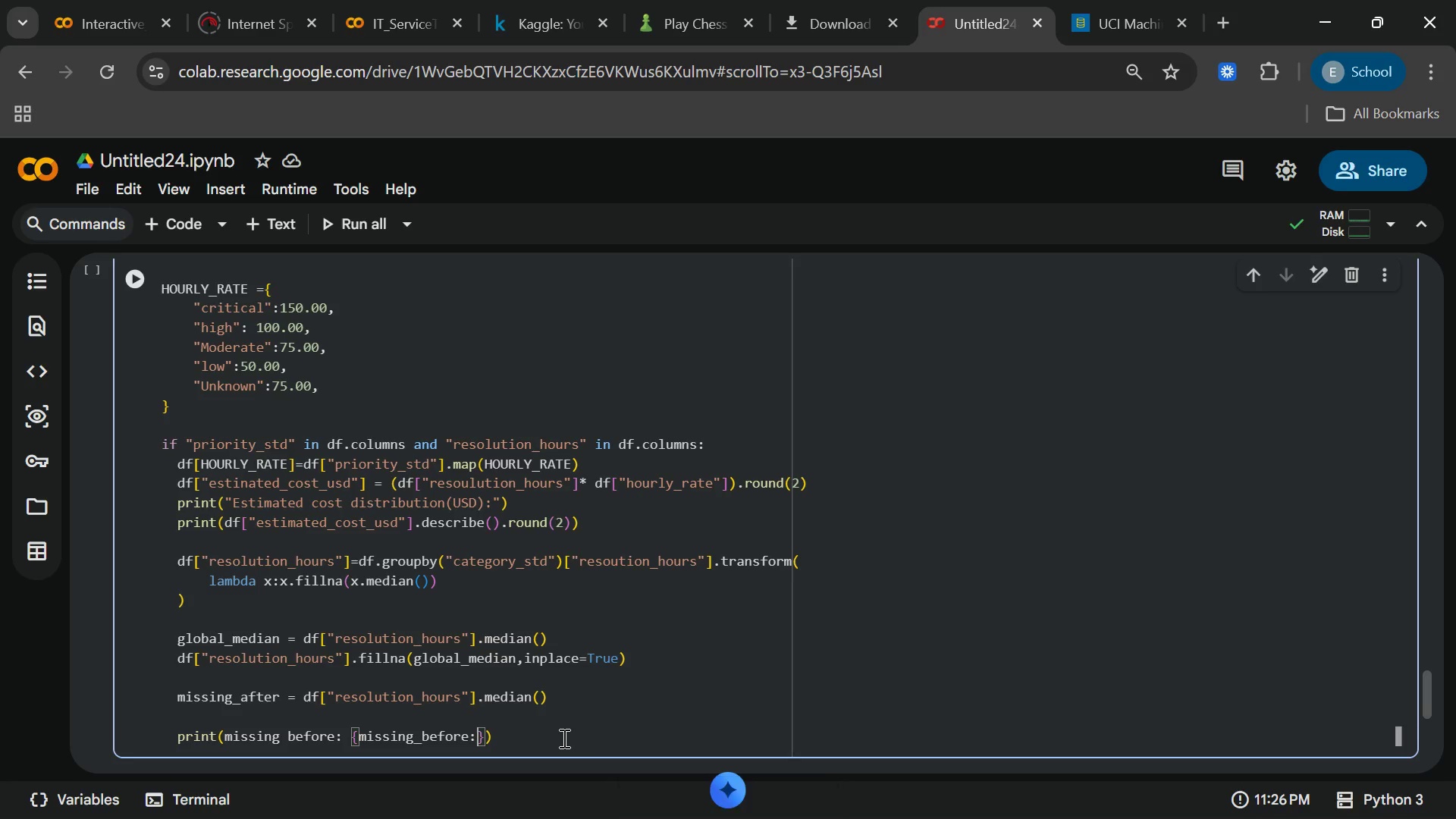 
hold_key(key=VolumeUp, duration=0.47)
 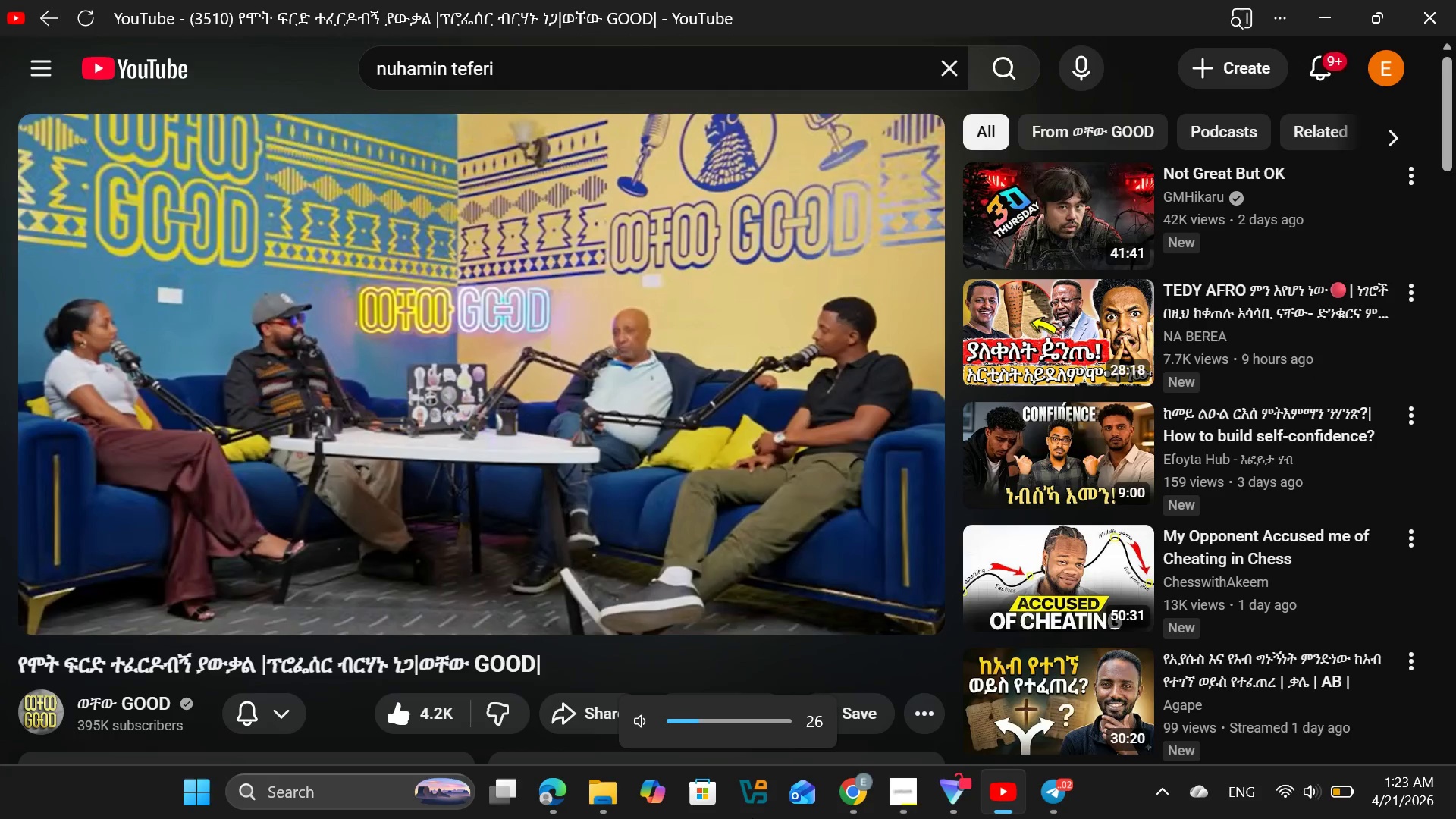 
key(VolumeUp)
 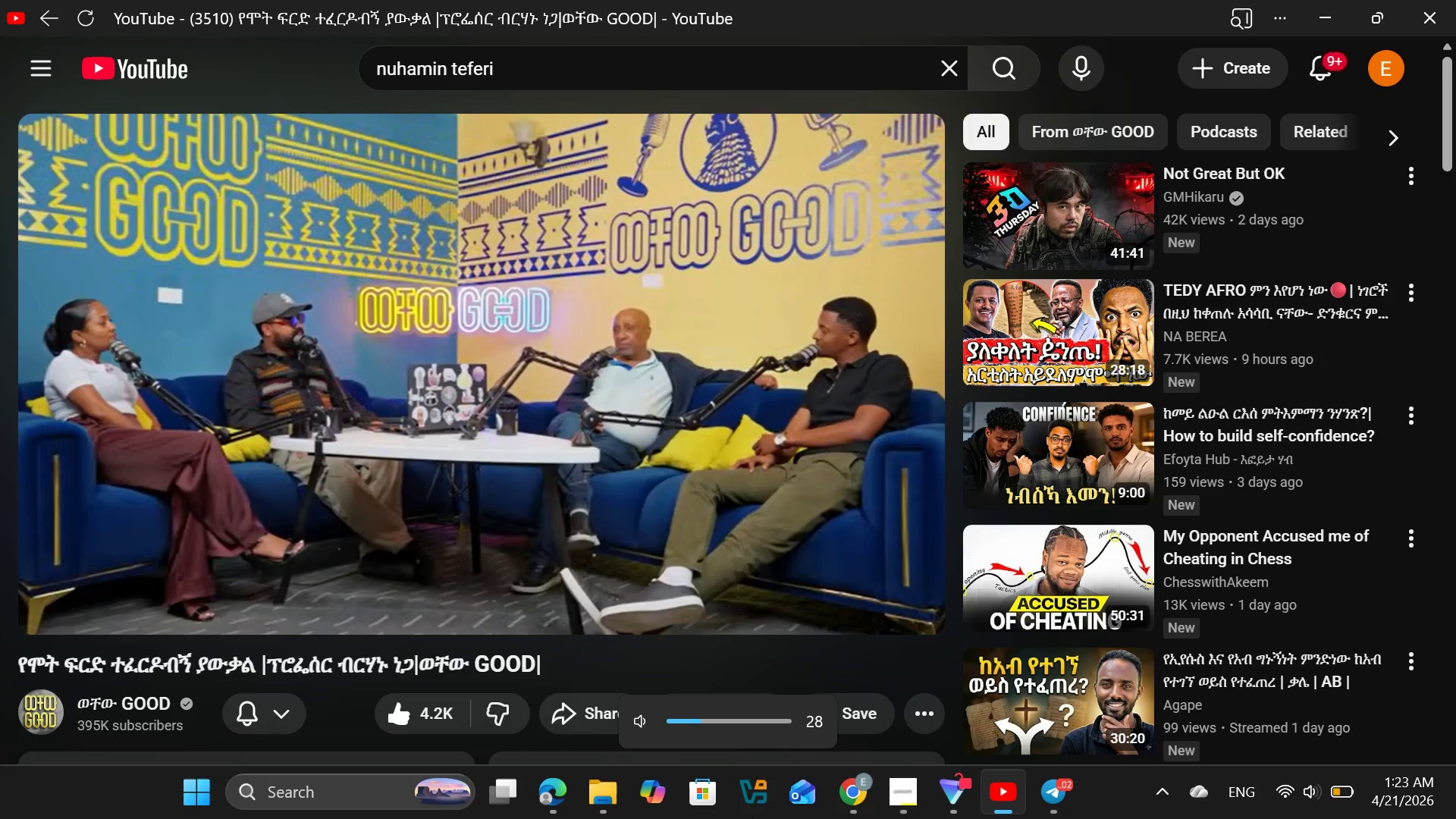 
key(VolumeUp)
 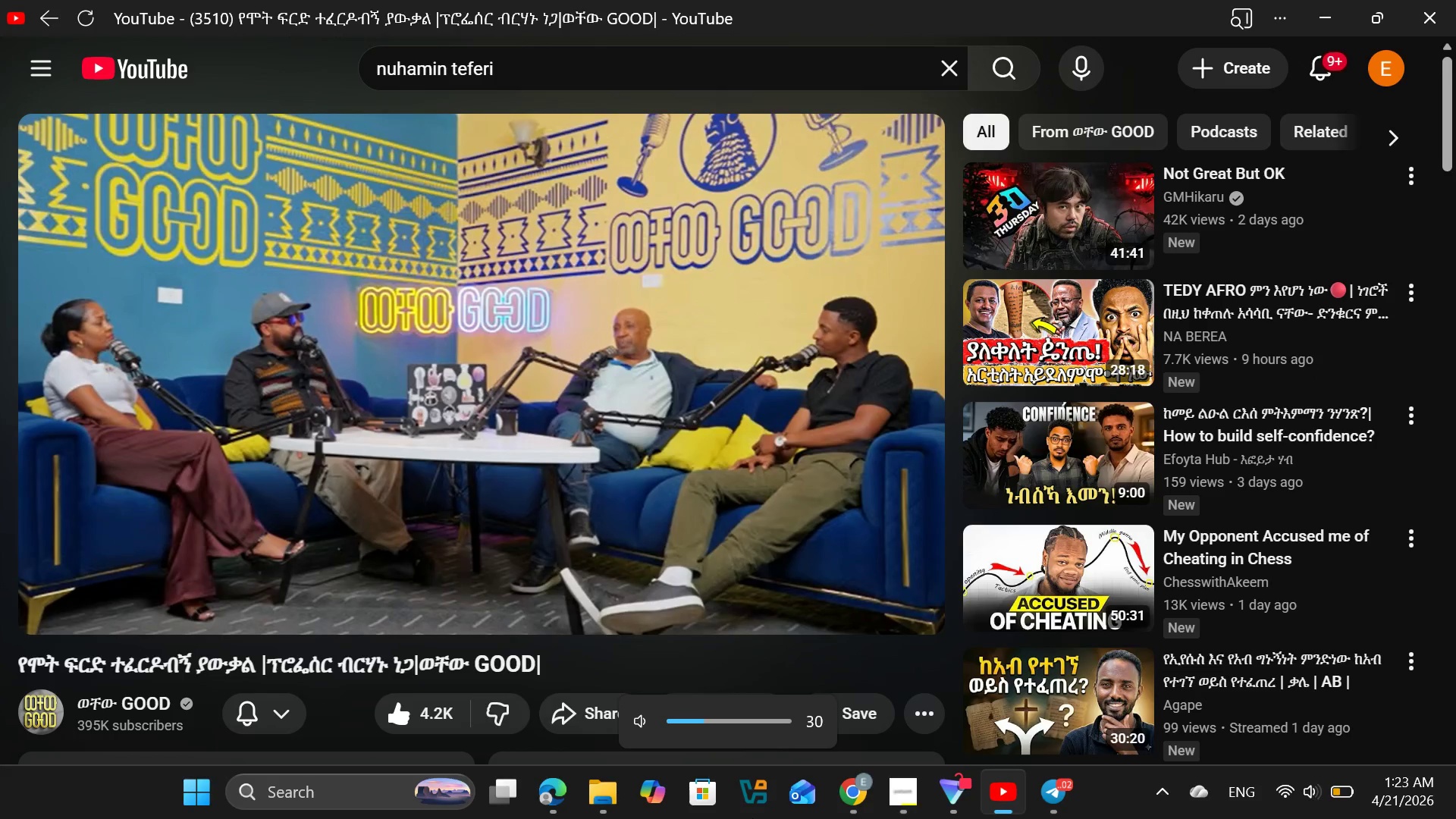 
key(VolumeUp)
 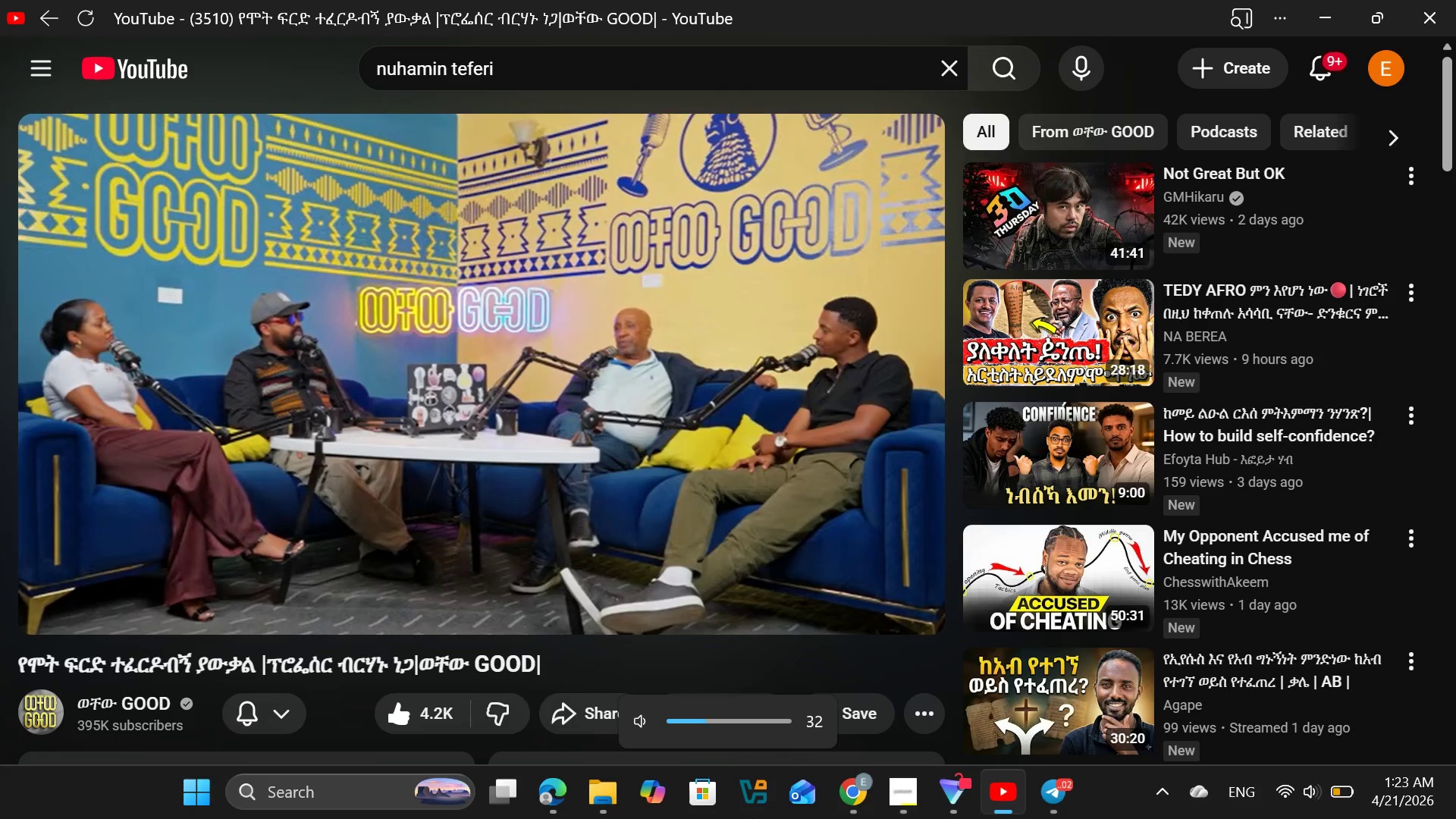 
key(VolumeUp)
 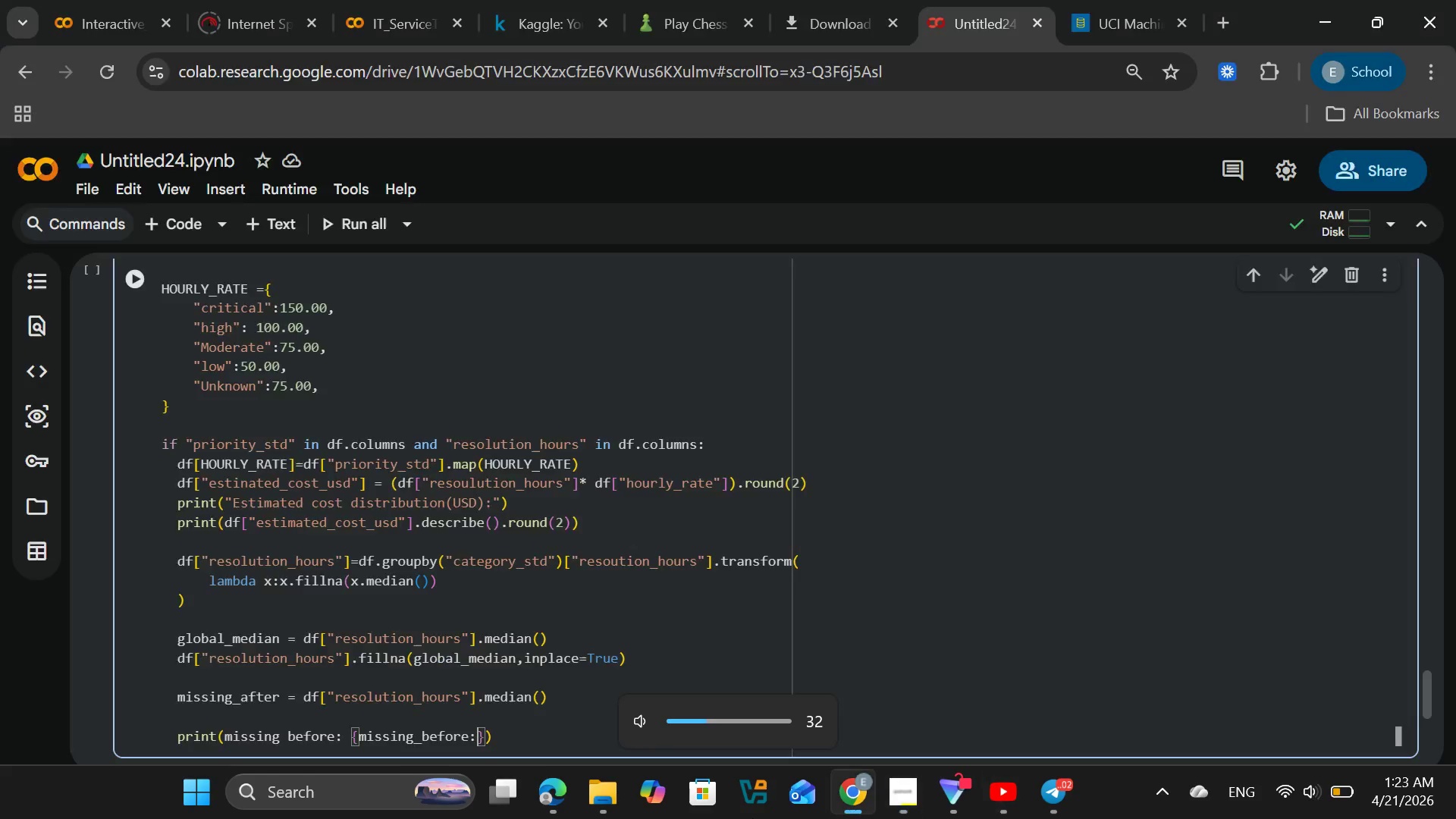 
key(VolumeUp)
 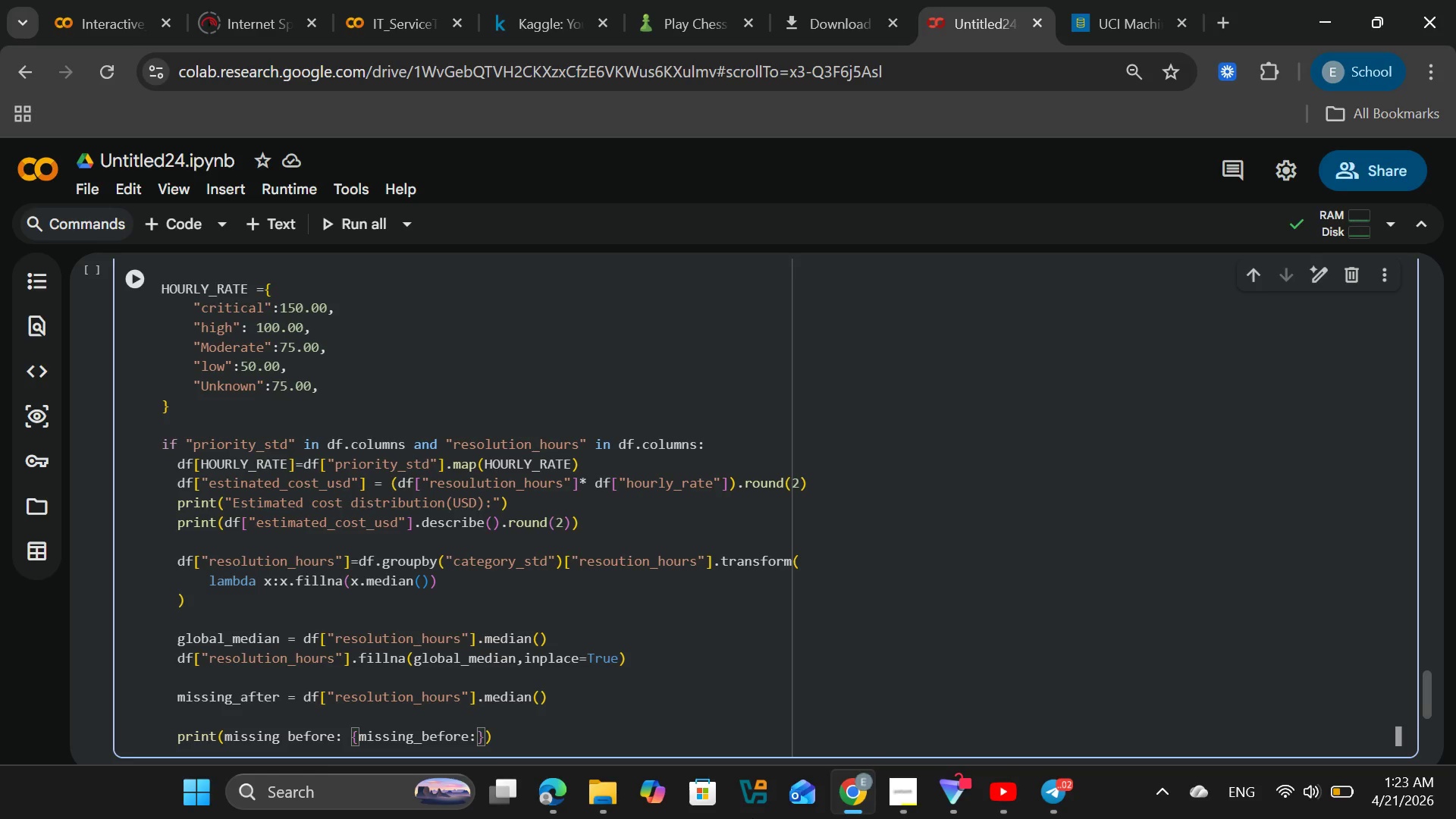 
wait(12.3)
 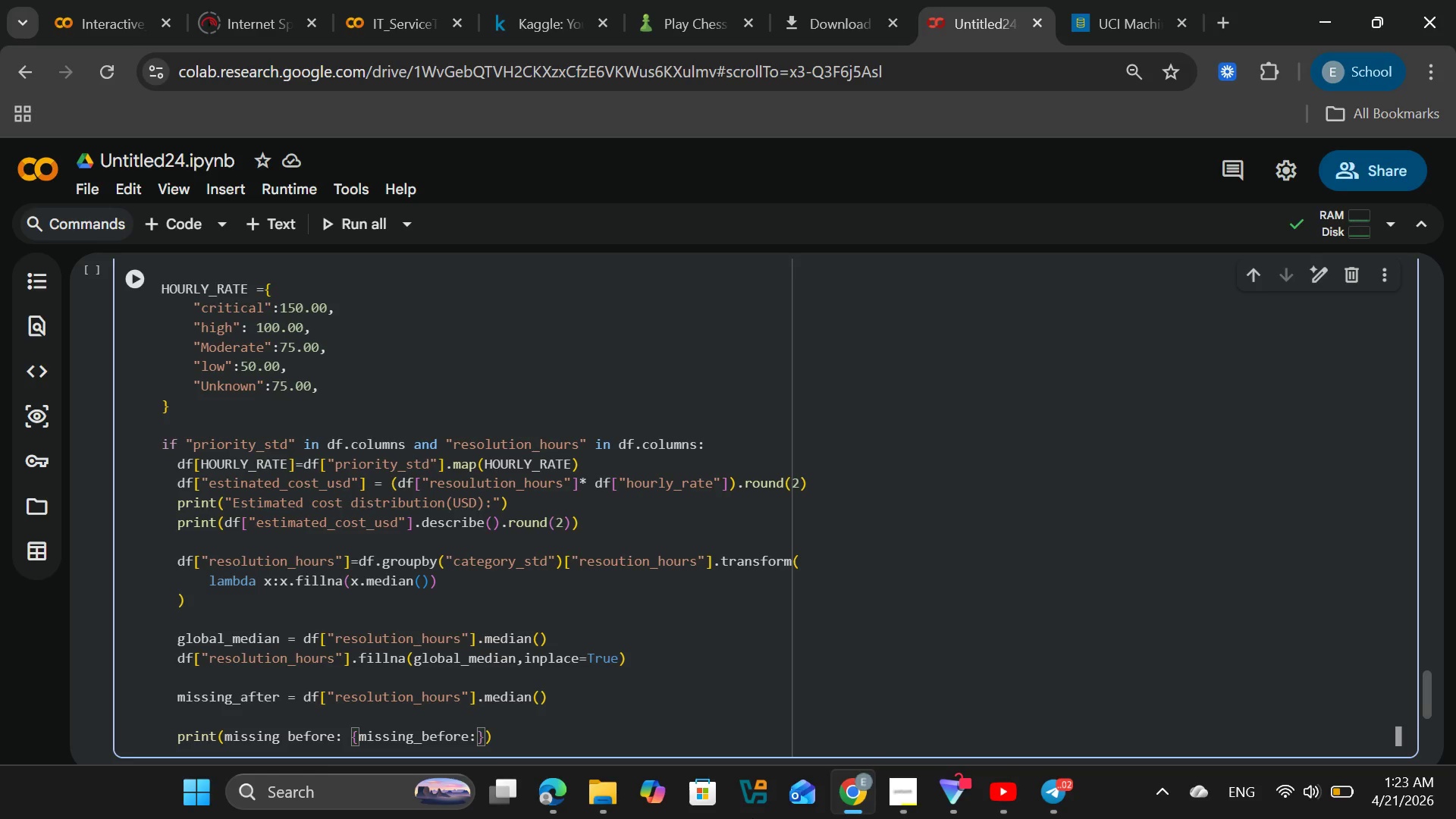 
key(Comma)
 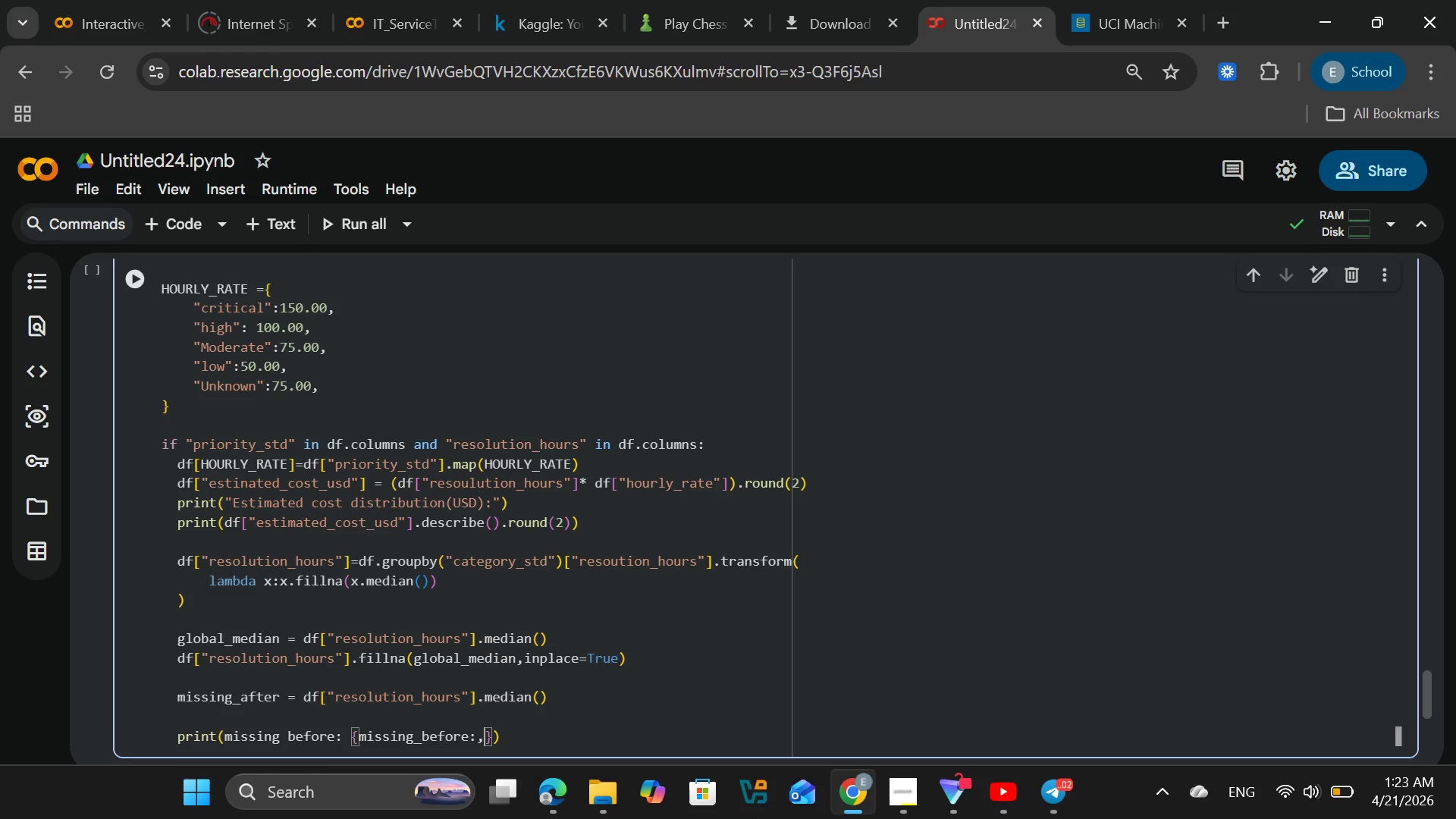 
key(ArrowRight)
 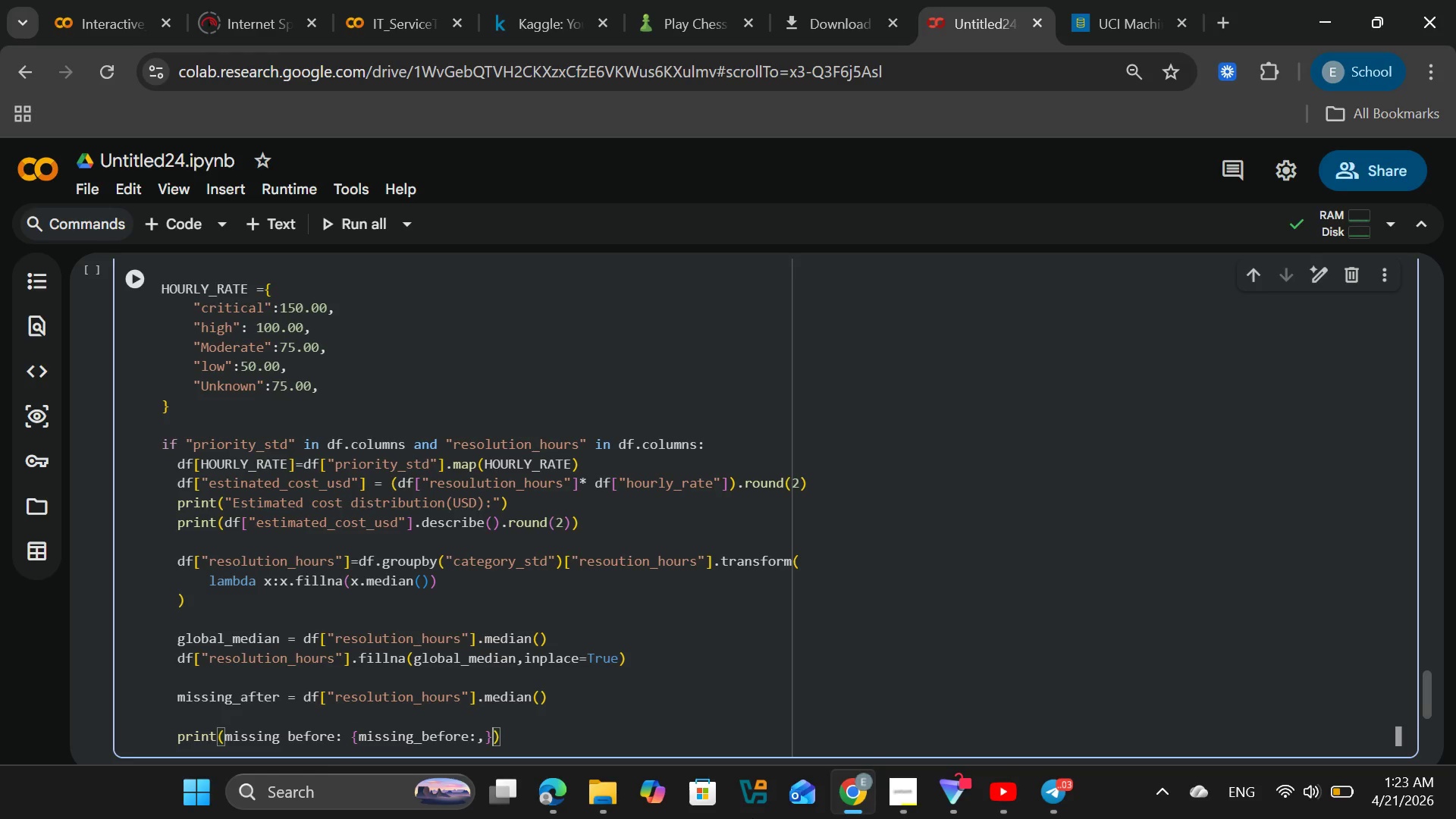 
key(Shift+Quote)
 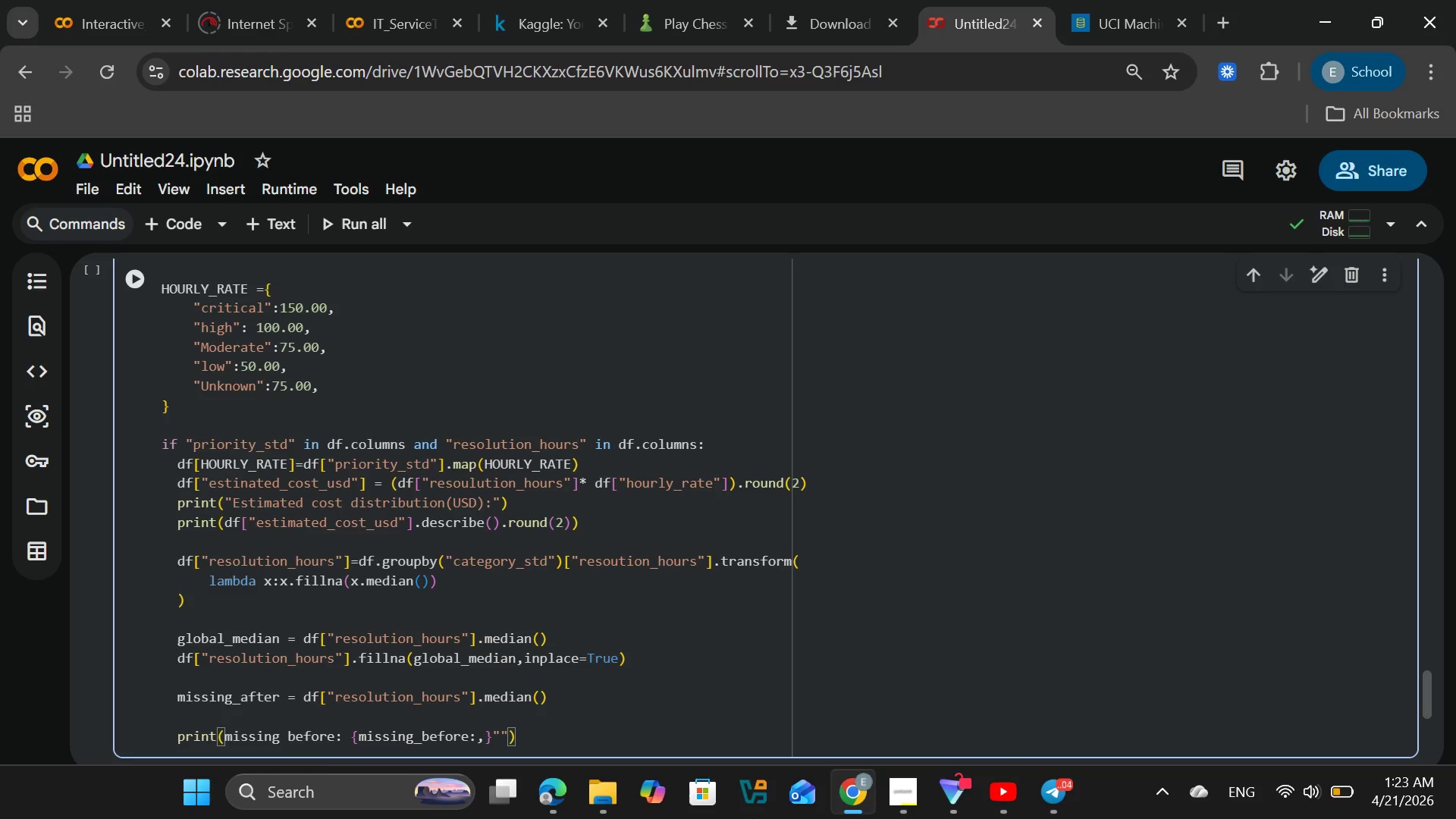 
key(ArrowRight)
 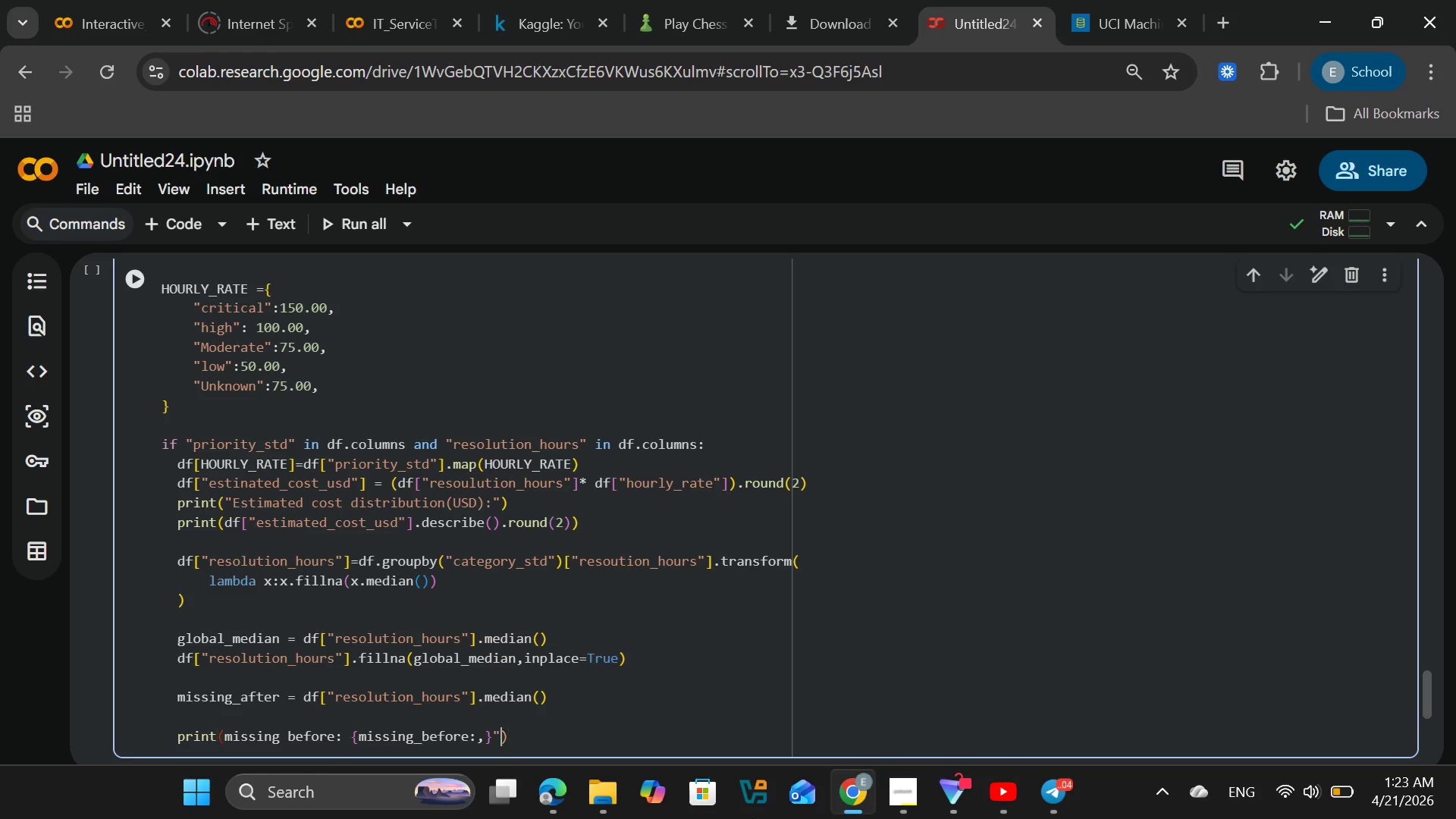 
key(Backspace)
 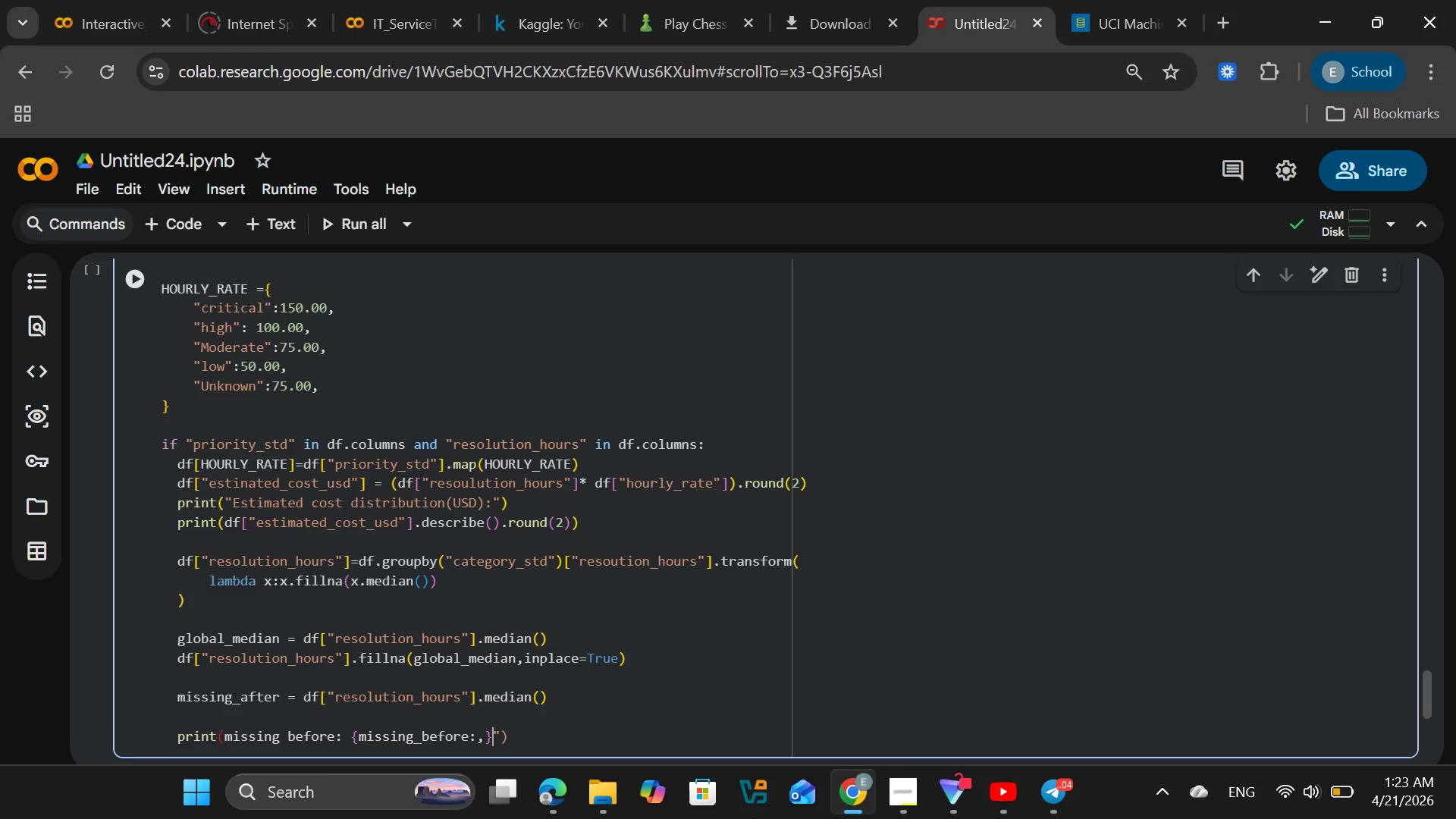 
hold_key(key=ArrowLeft, duration=1.52)
 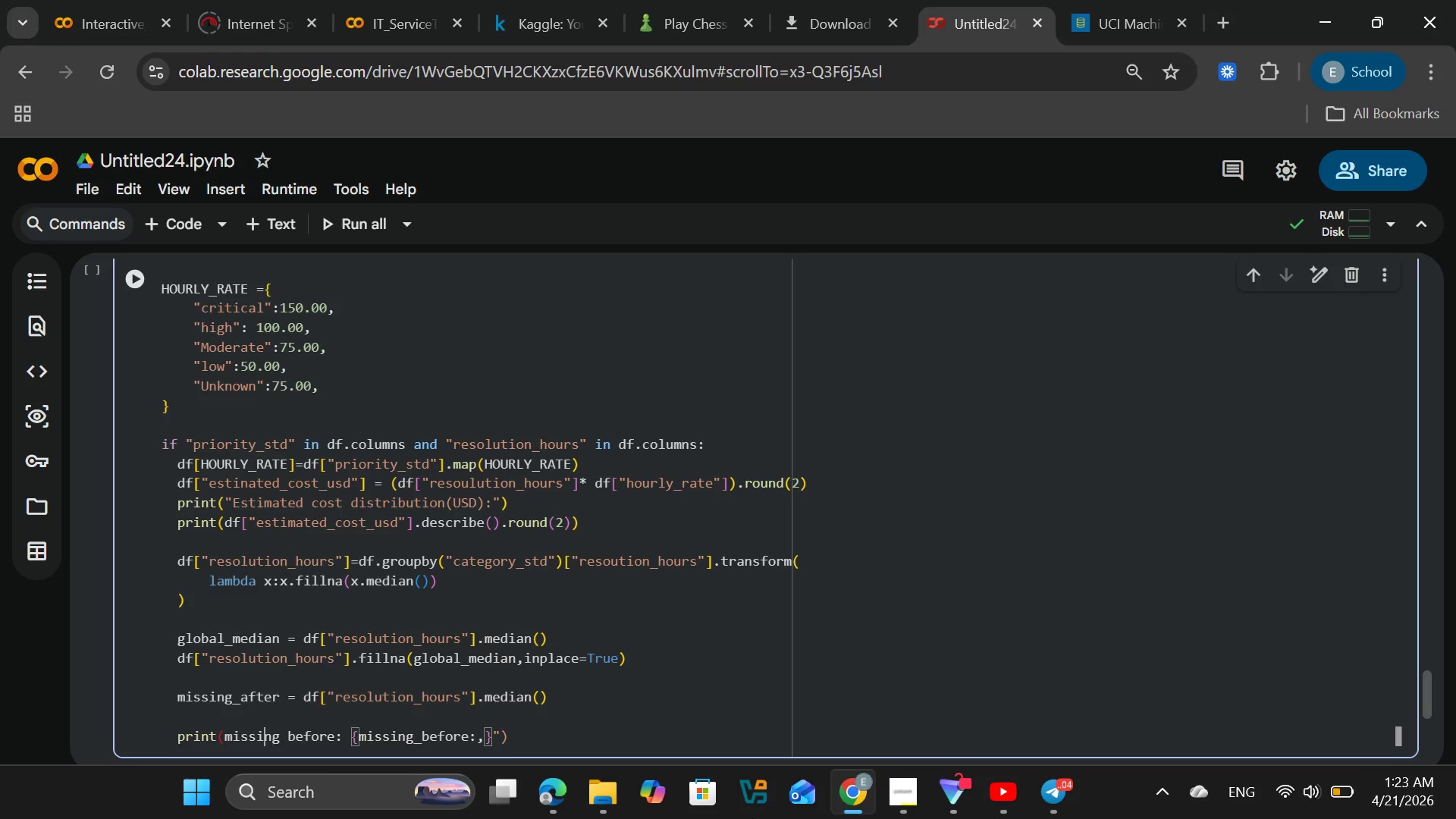 
key(ArrowLeft)
 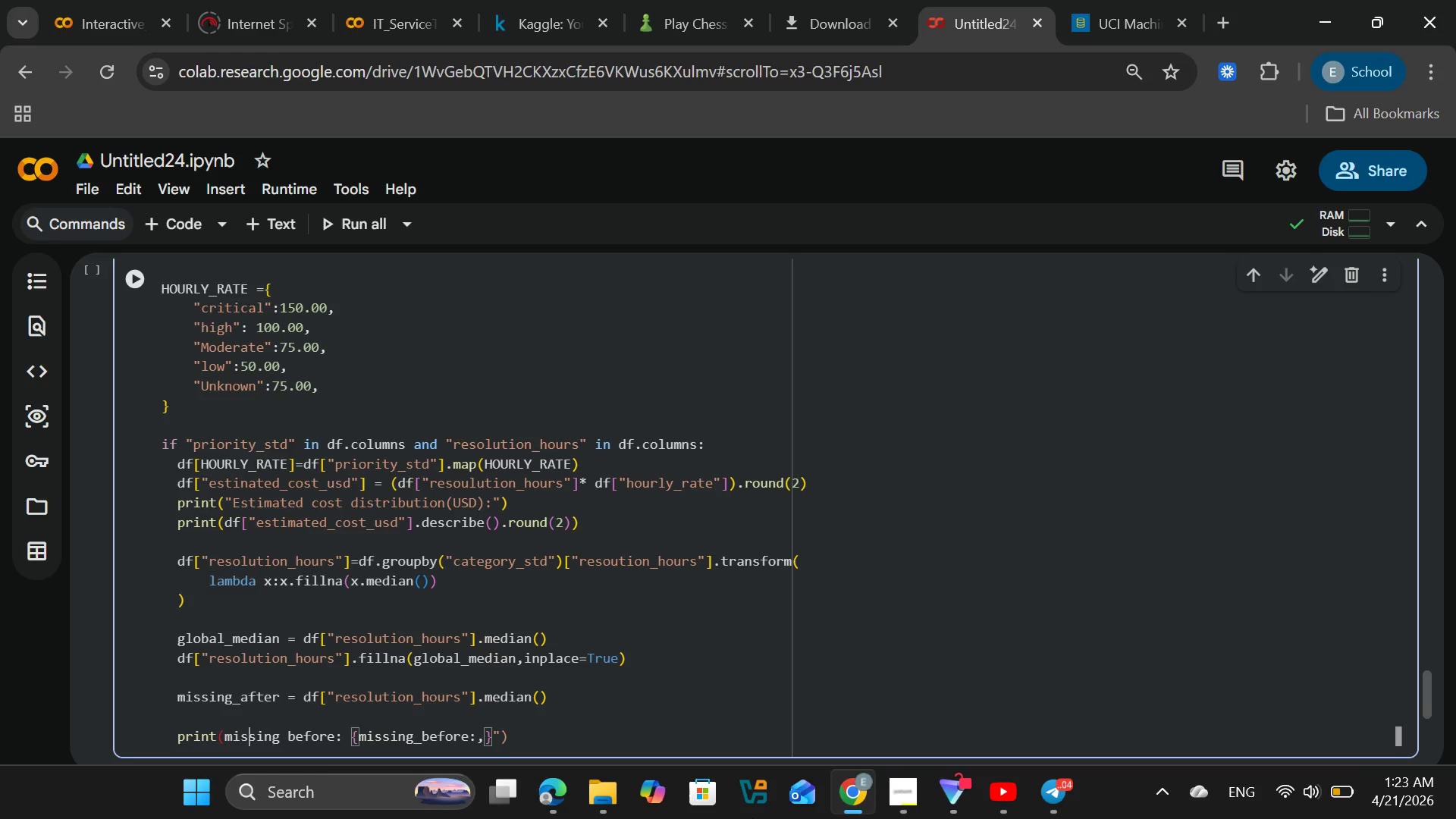 
key(ArrowLeft)
 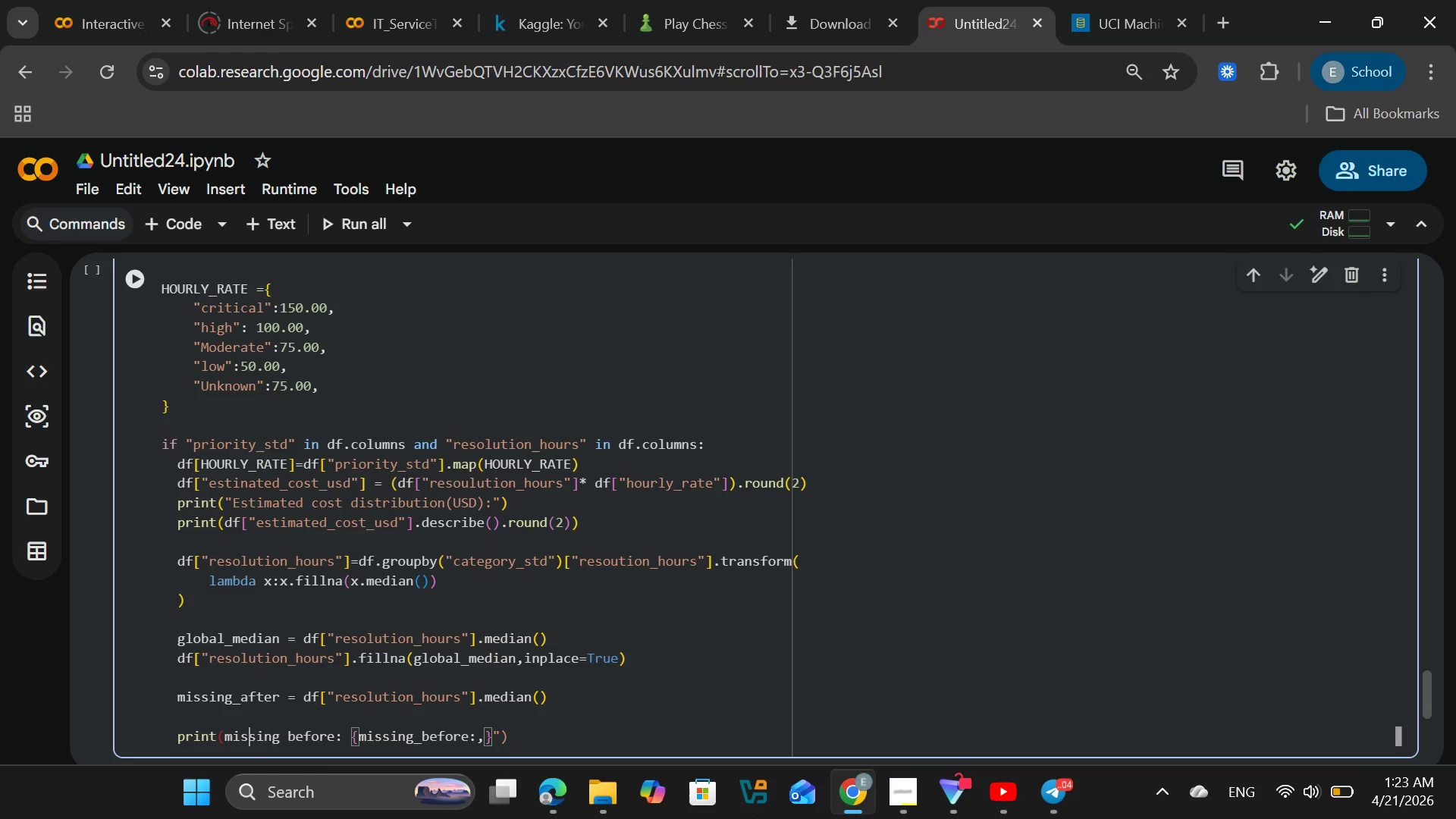 
key(ArrowLeft)
 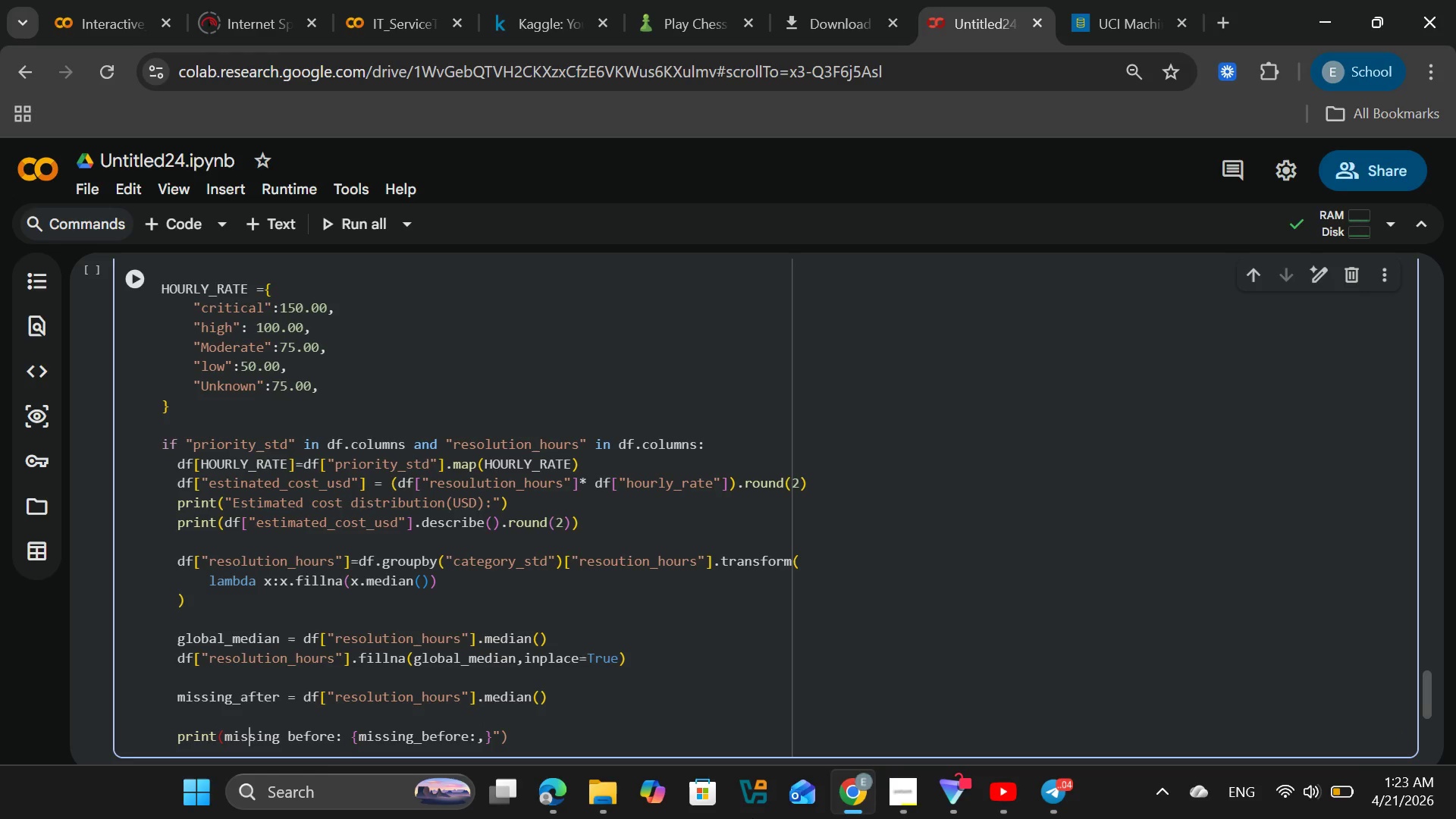 
key(ArrowLeft)
 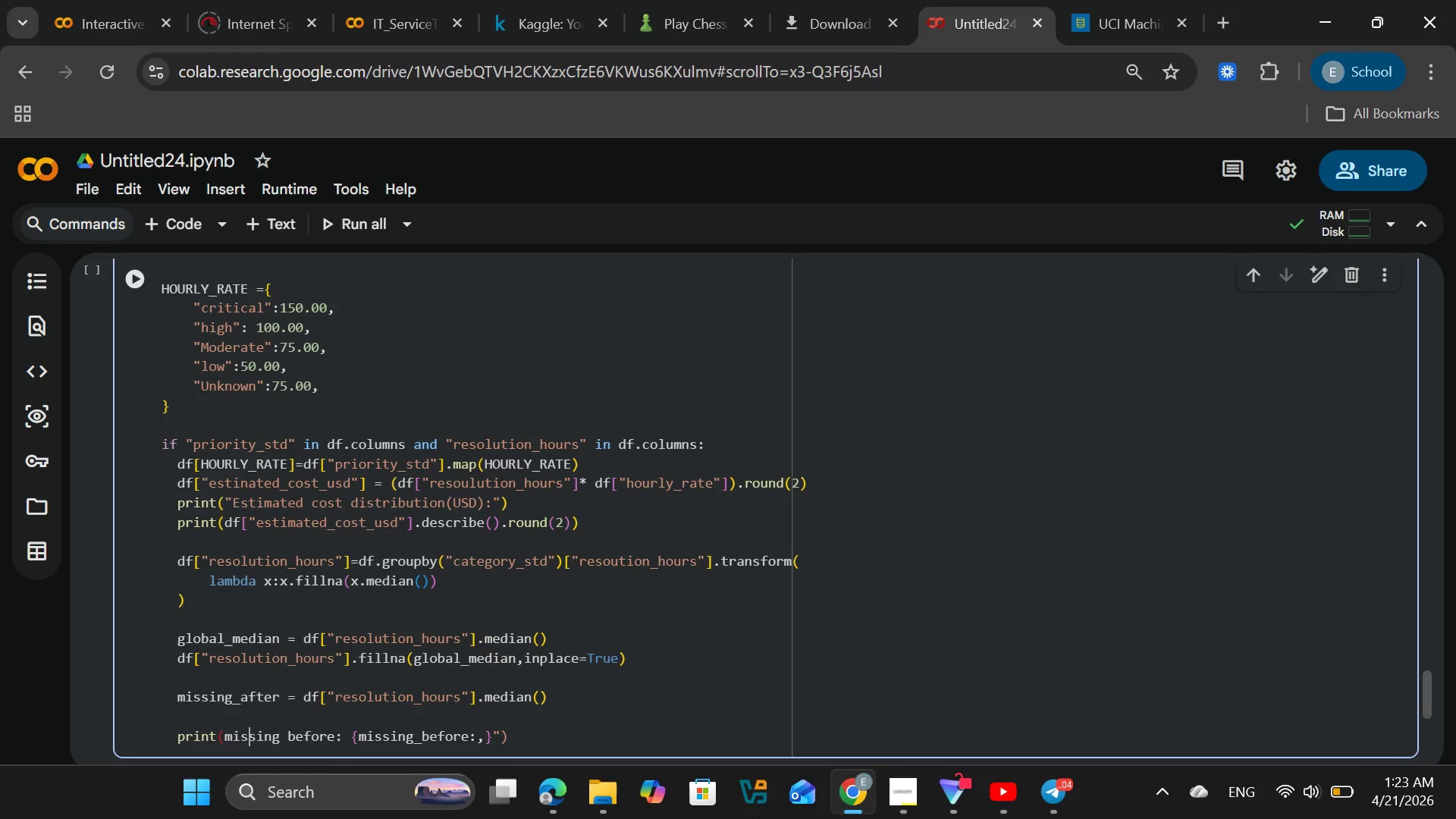 
key(ArrowLeft)
 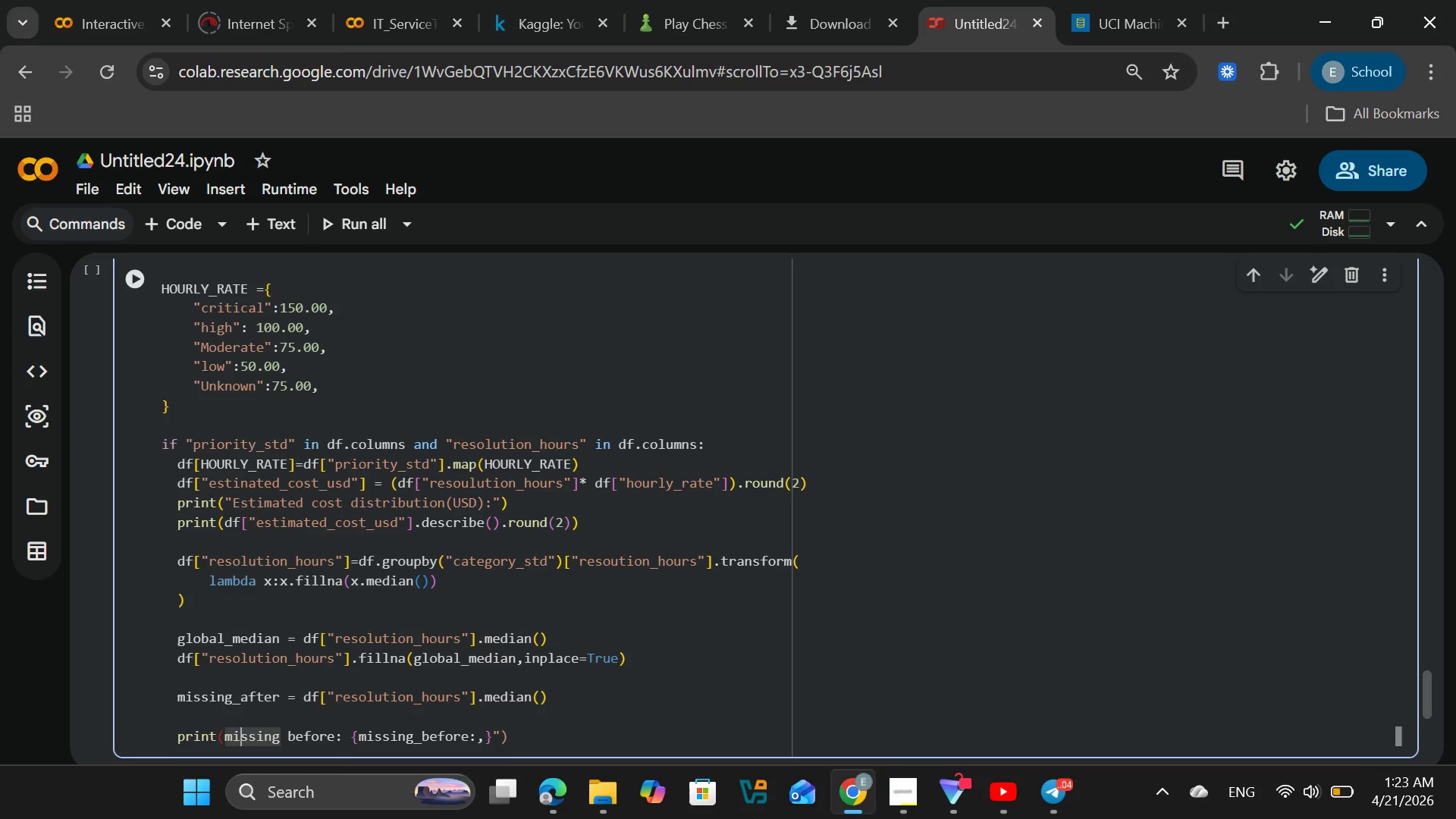 
key(ArrowLeft)
 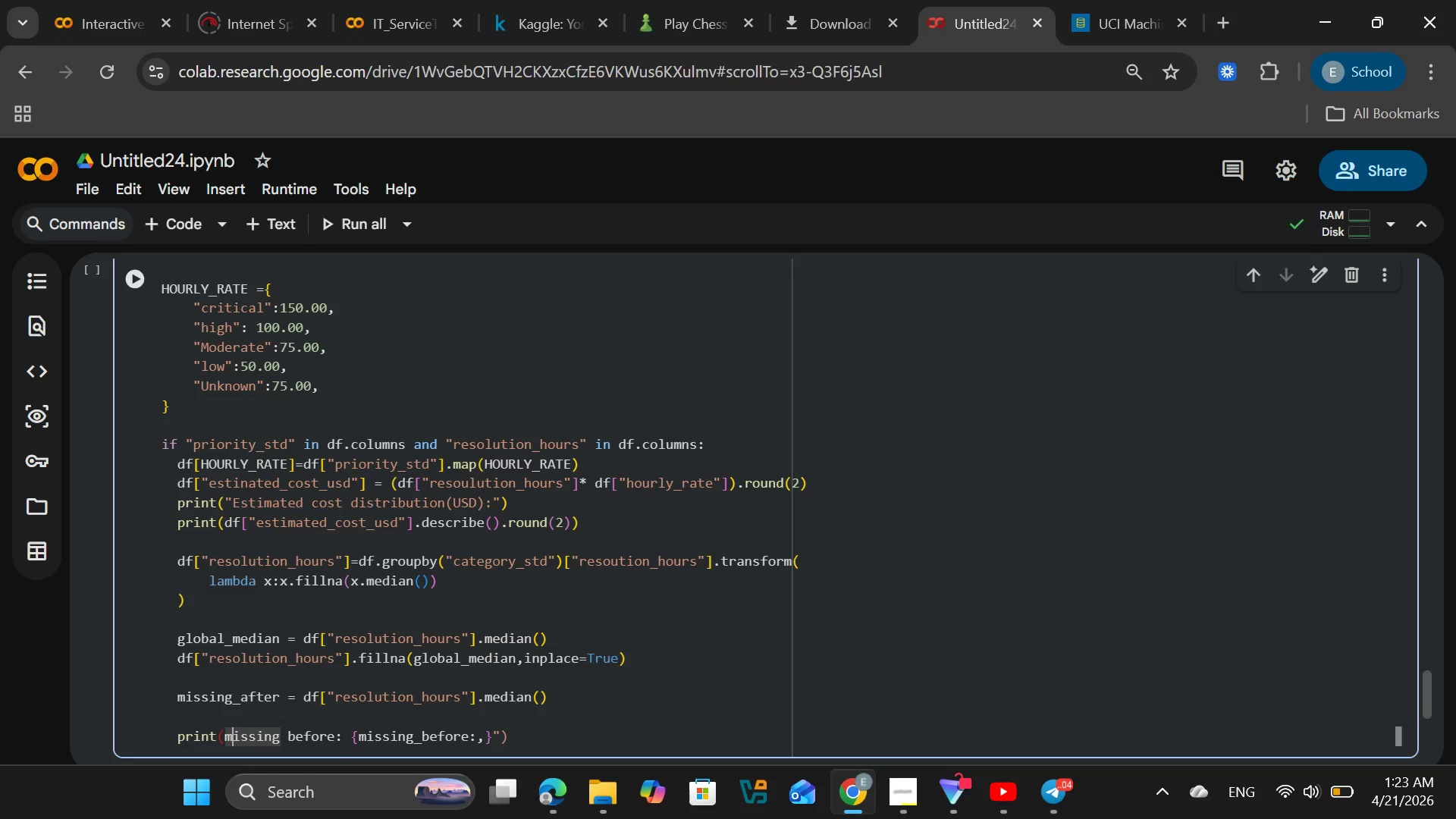 
key(ArrowLeft)
 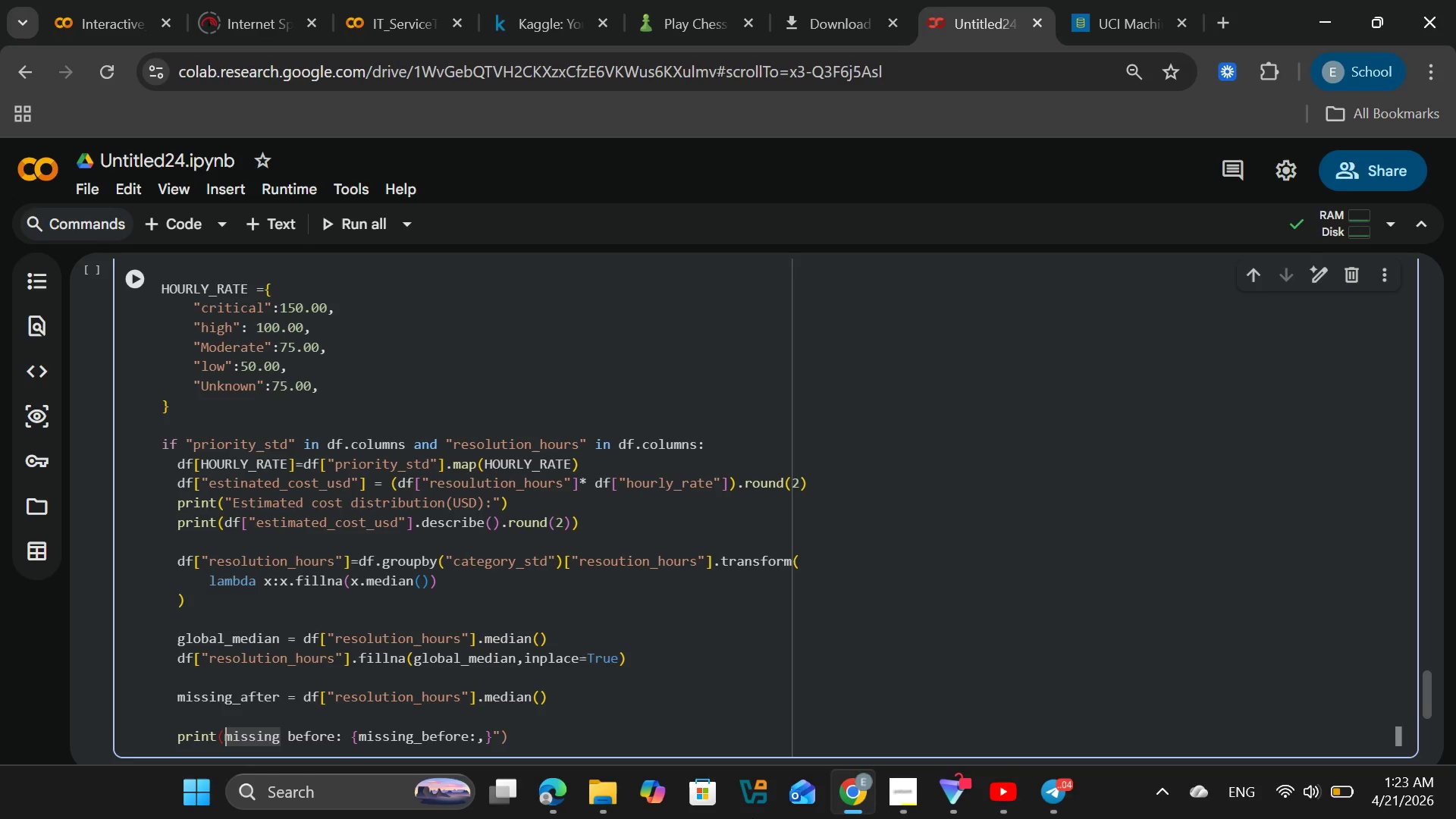 
key(ArrowLeft)
 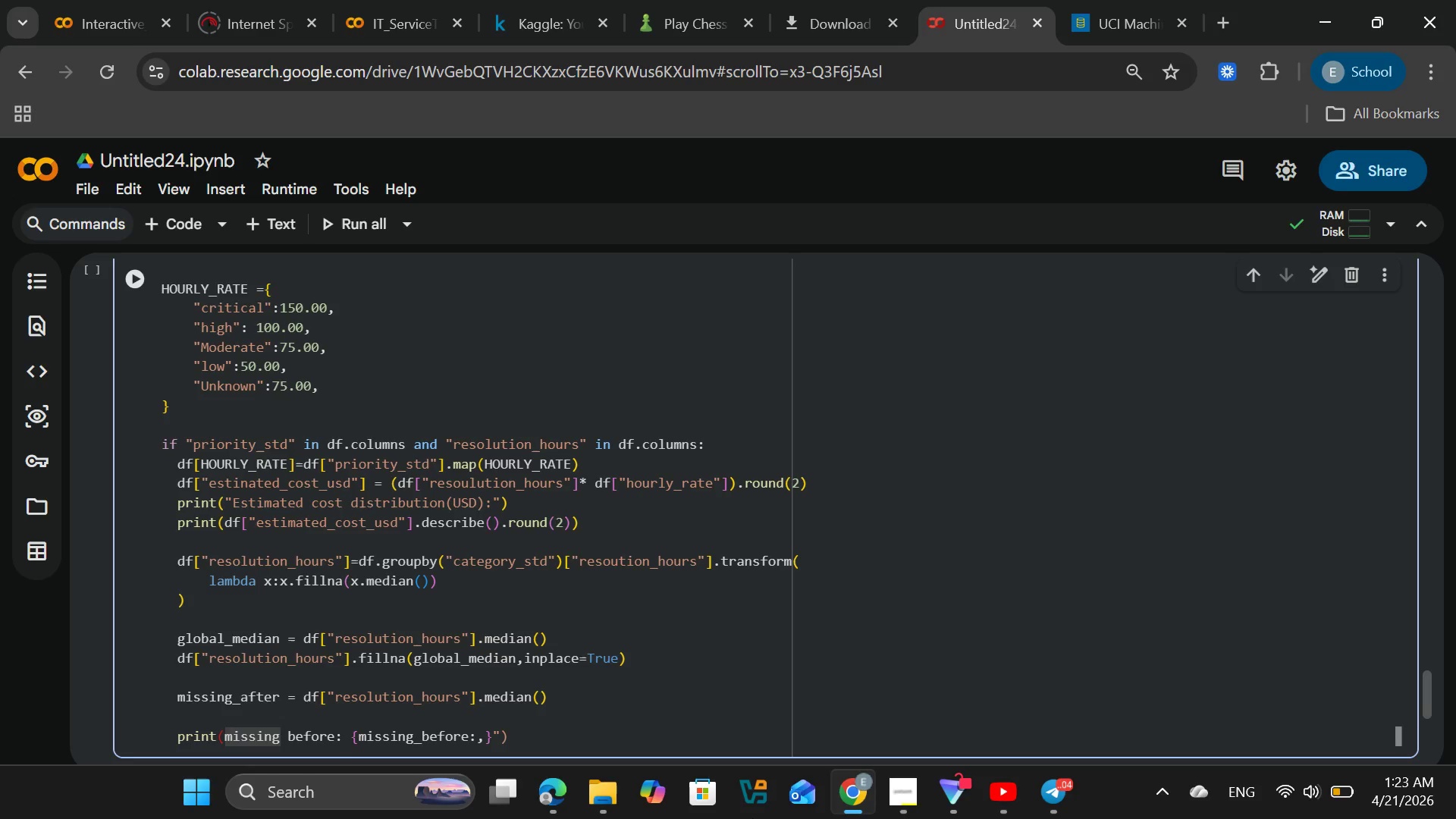 
key(Shift+Quote)
 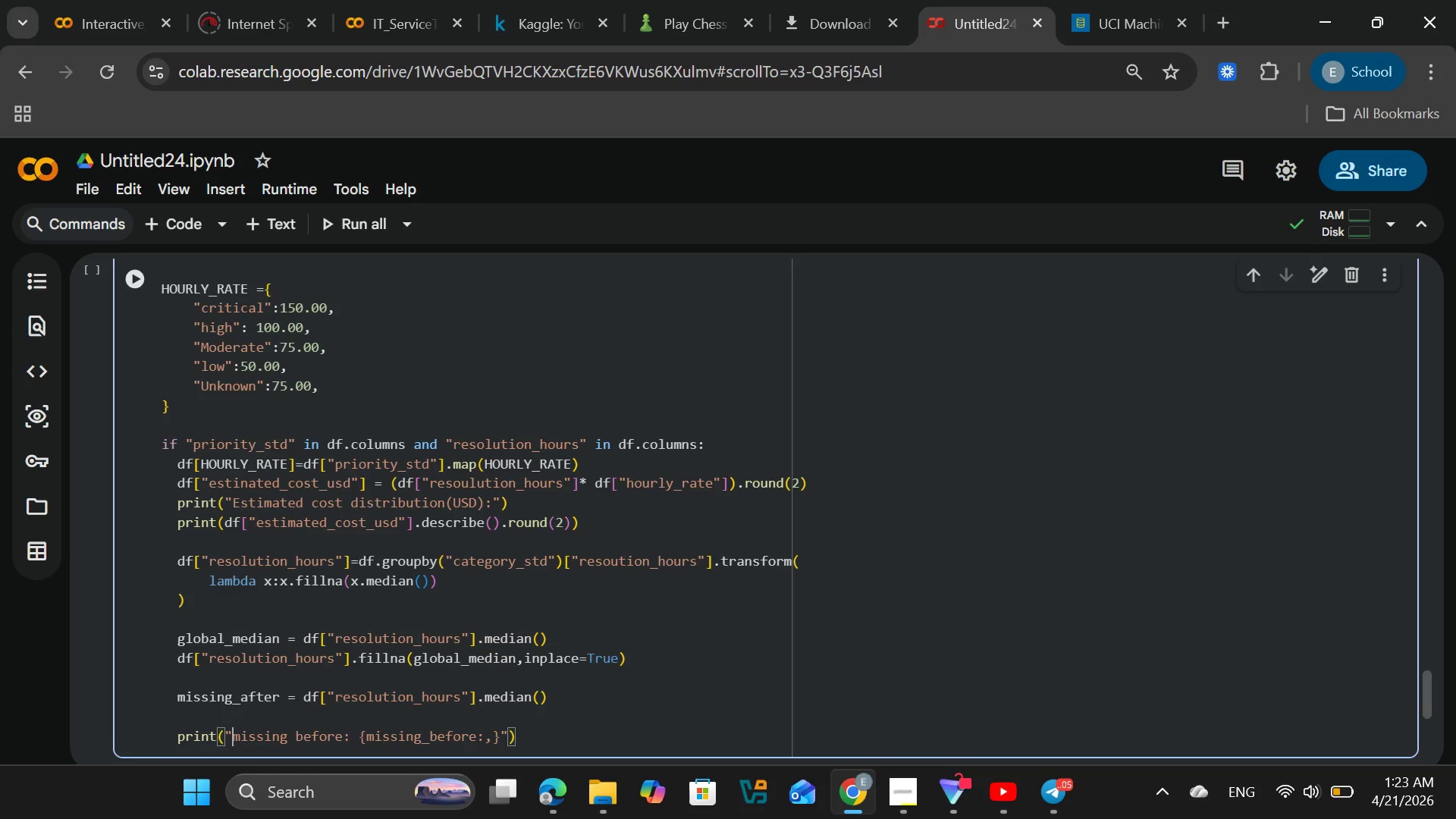 
hold_key(key=ArrowRight, duration=1.19)
 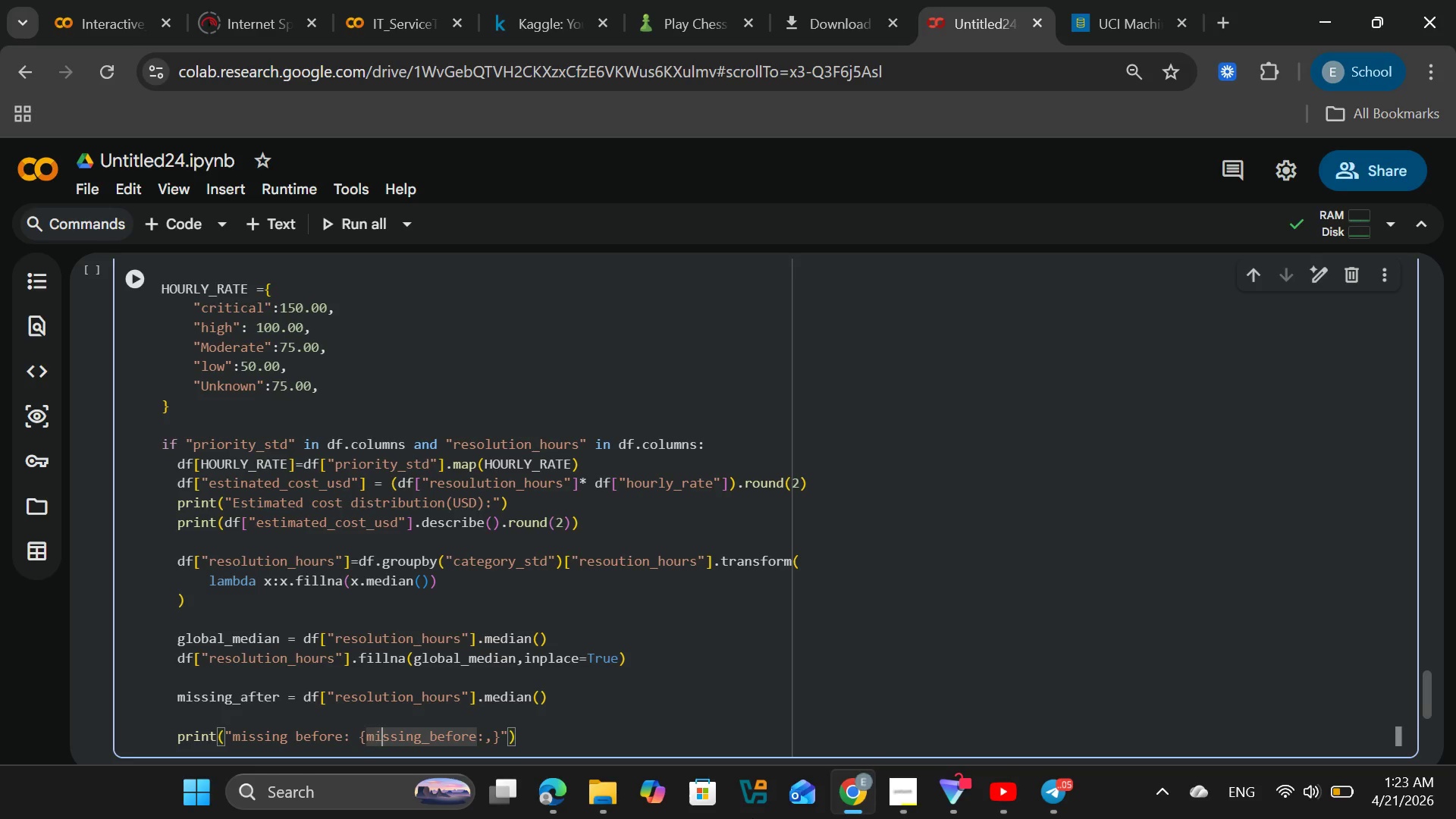 
hold_key(key=ArrowRight, duration=0.5)
 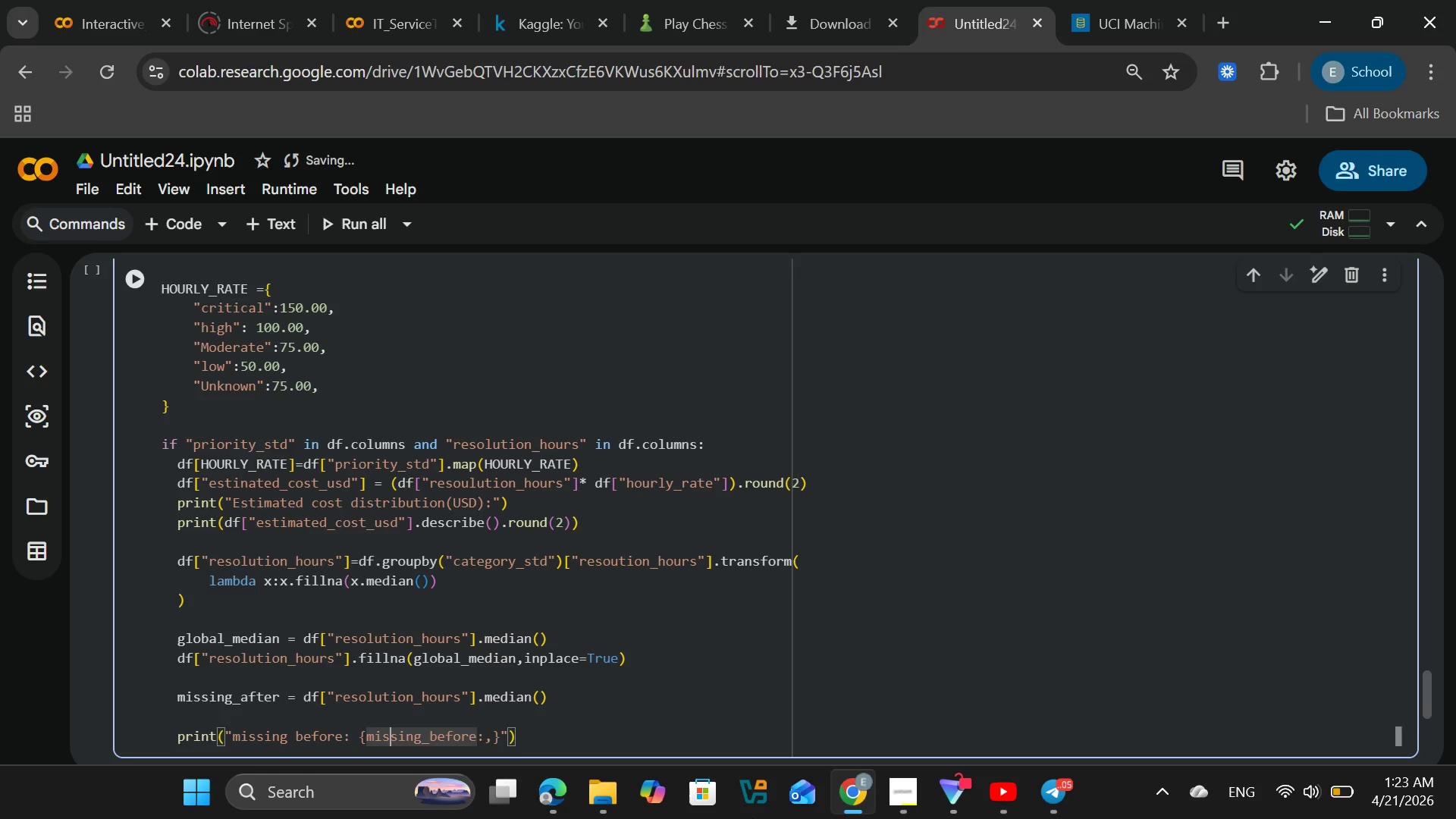 
key(ArrowRight)
 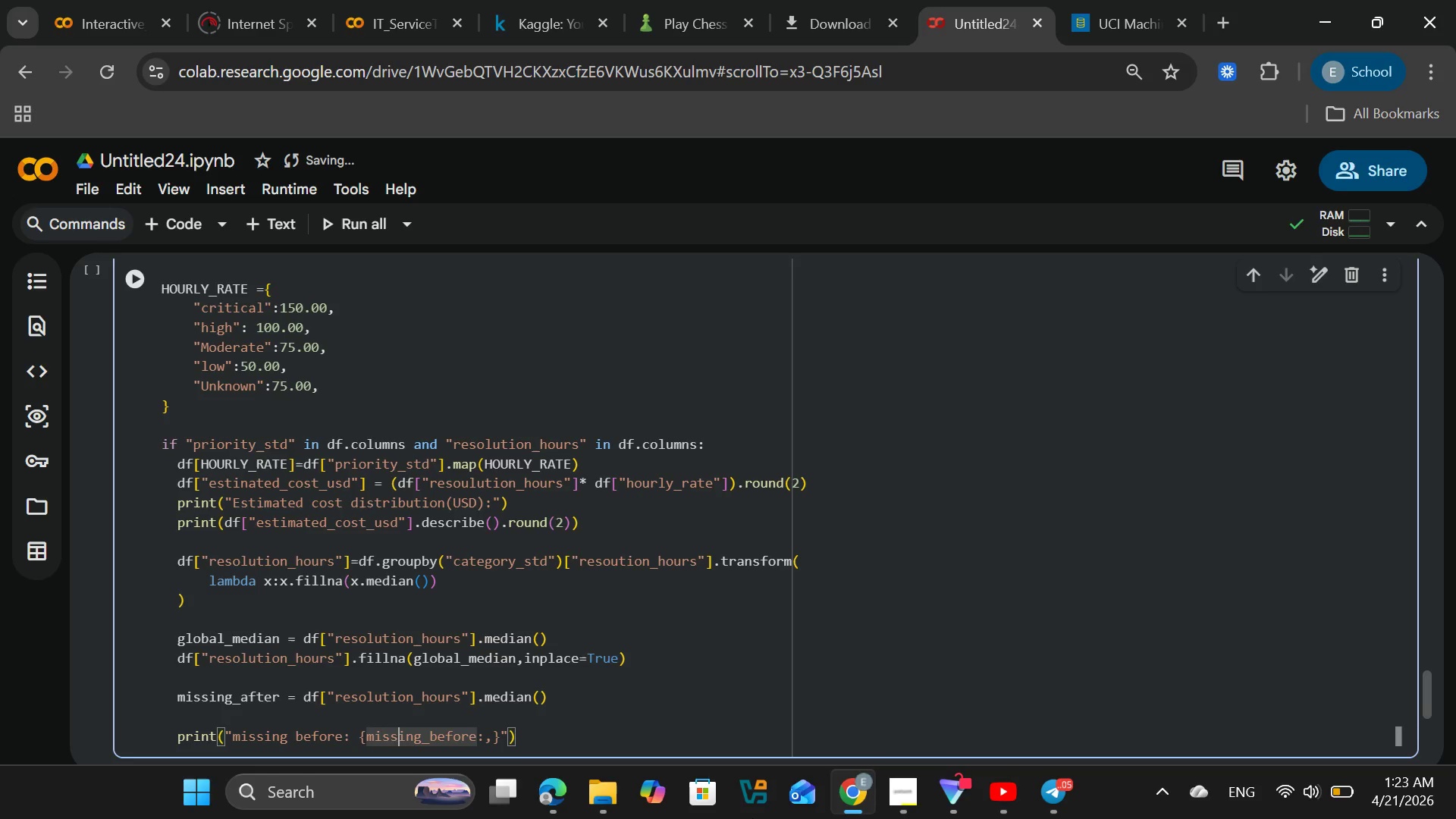 
key(ArrowRight)
 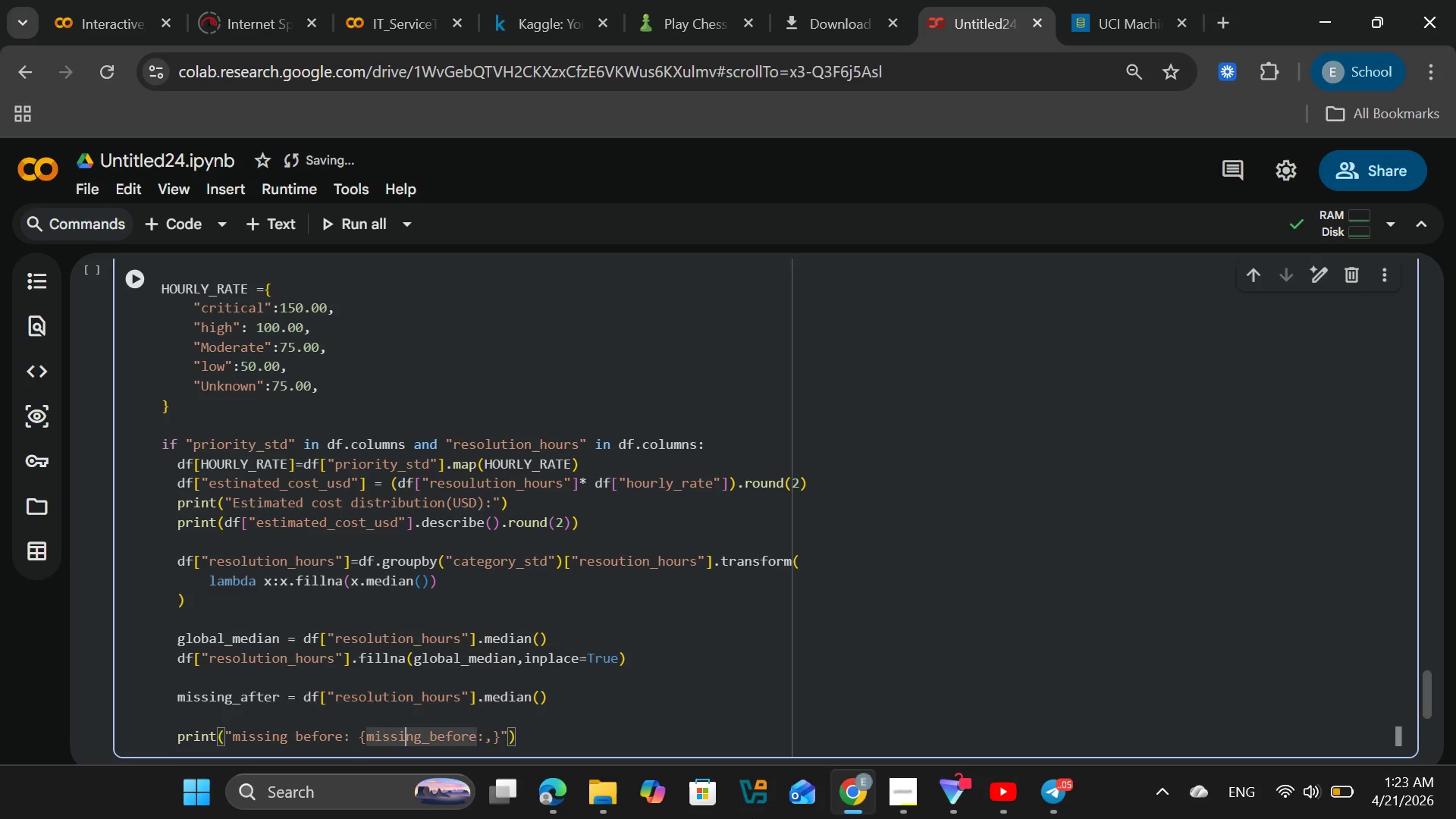 
hold_key(key=ArrowRight, duration=0.72)
 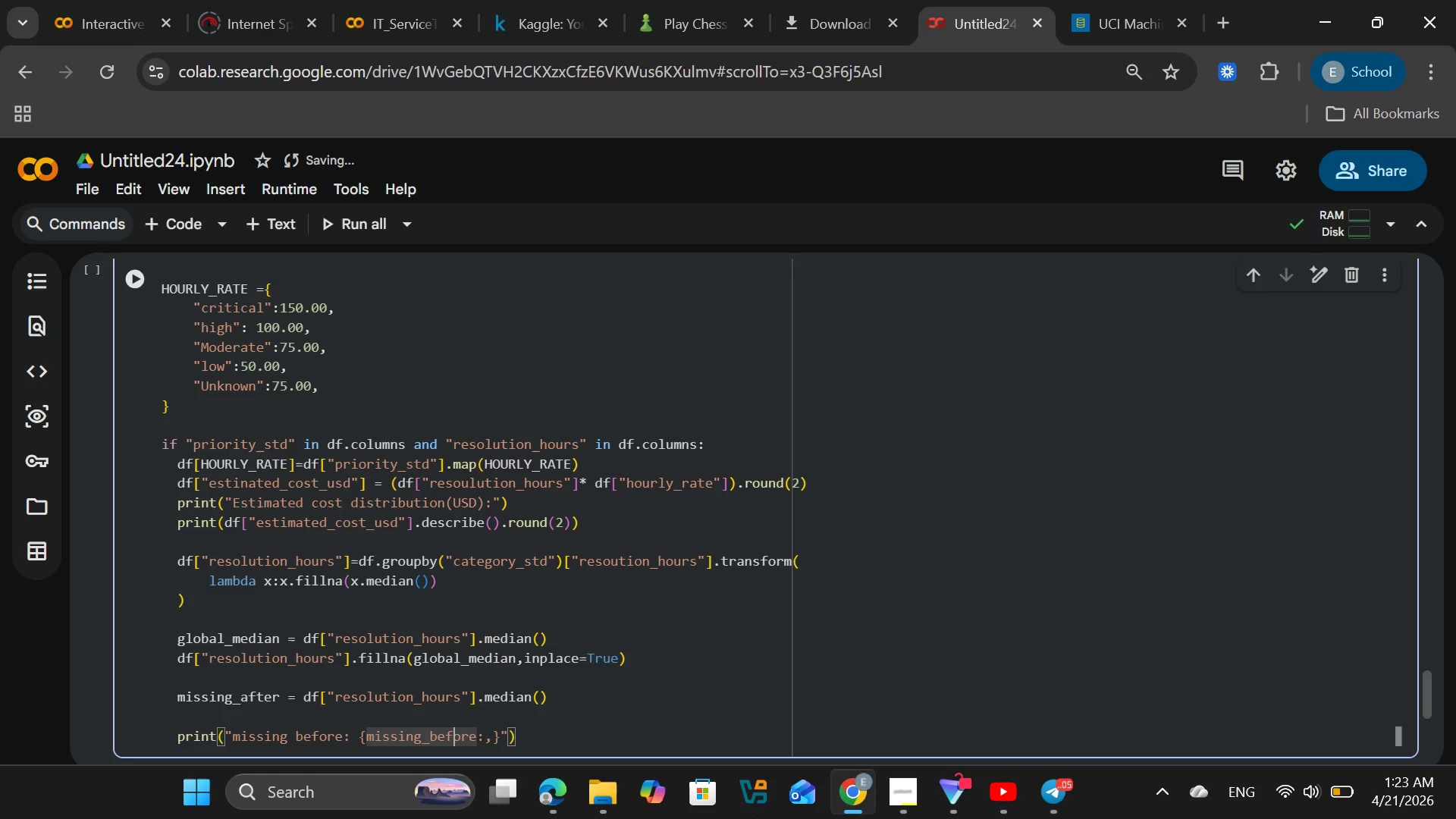 
key(ArrowRight)
 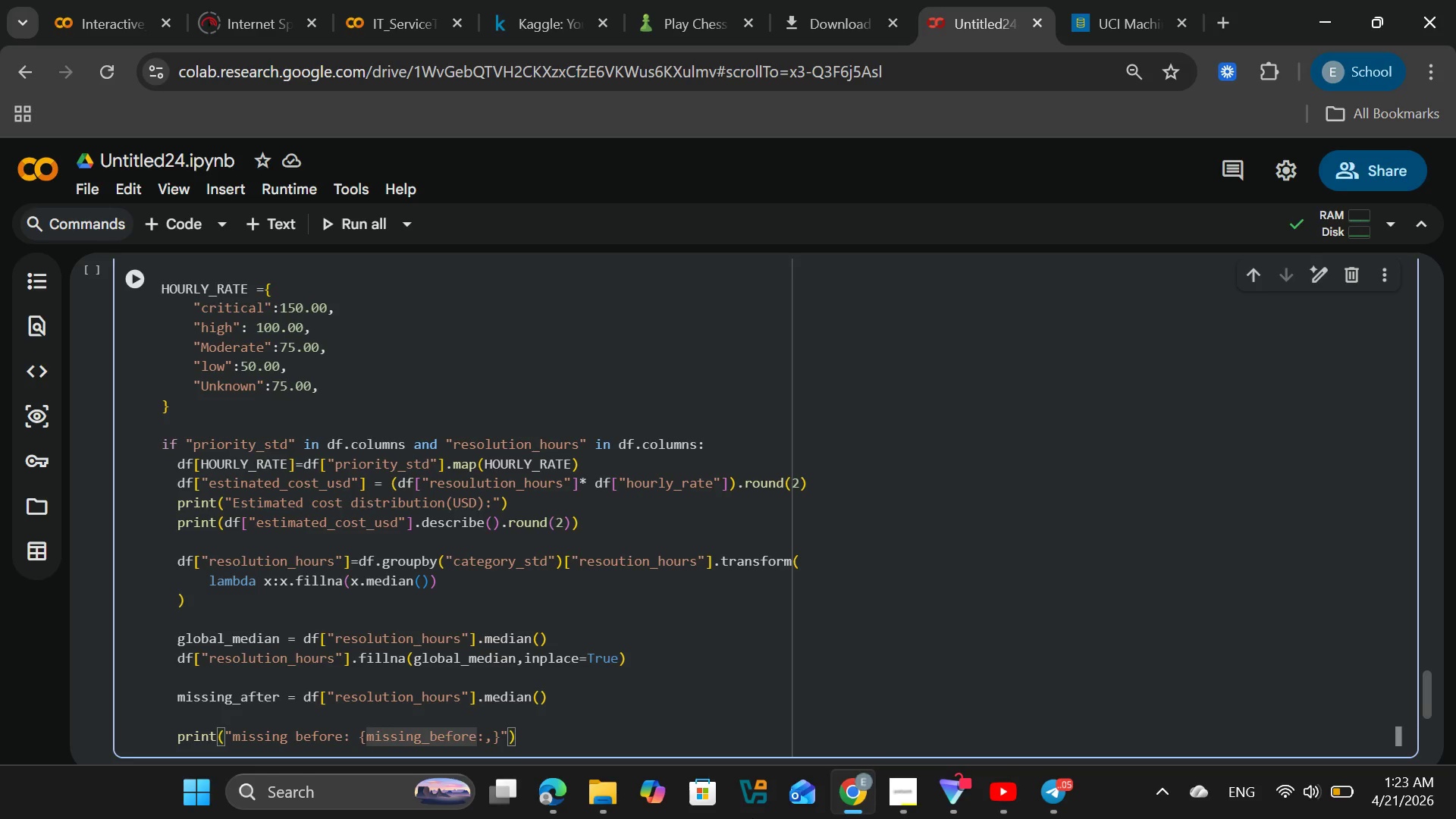 
hold_key(key=ArrowLeft, duration=1.51)
 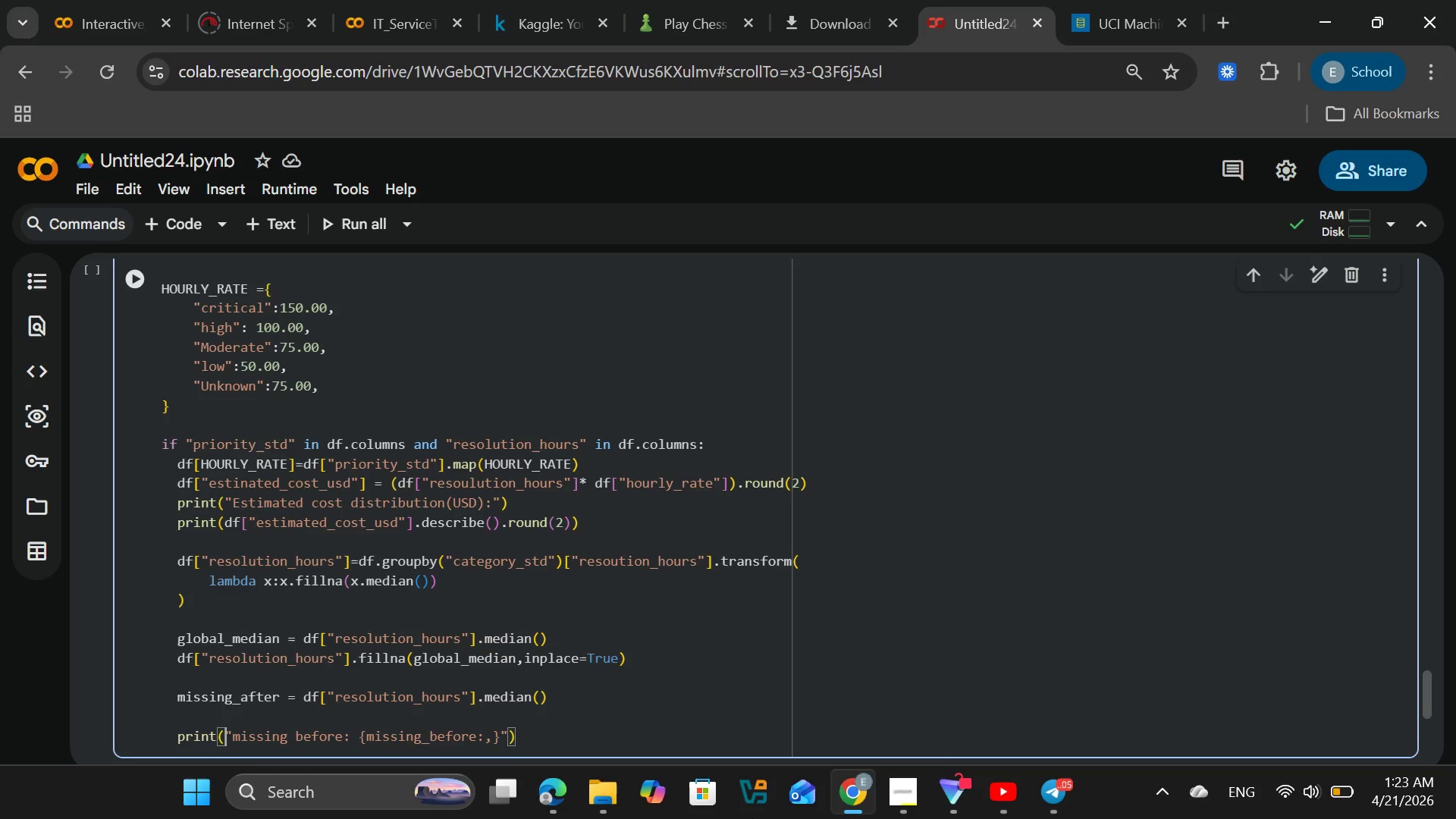 
key(ArrowLeft)
 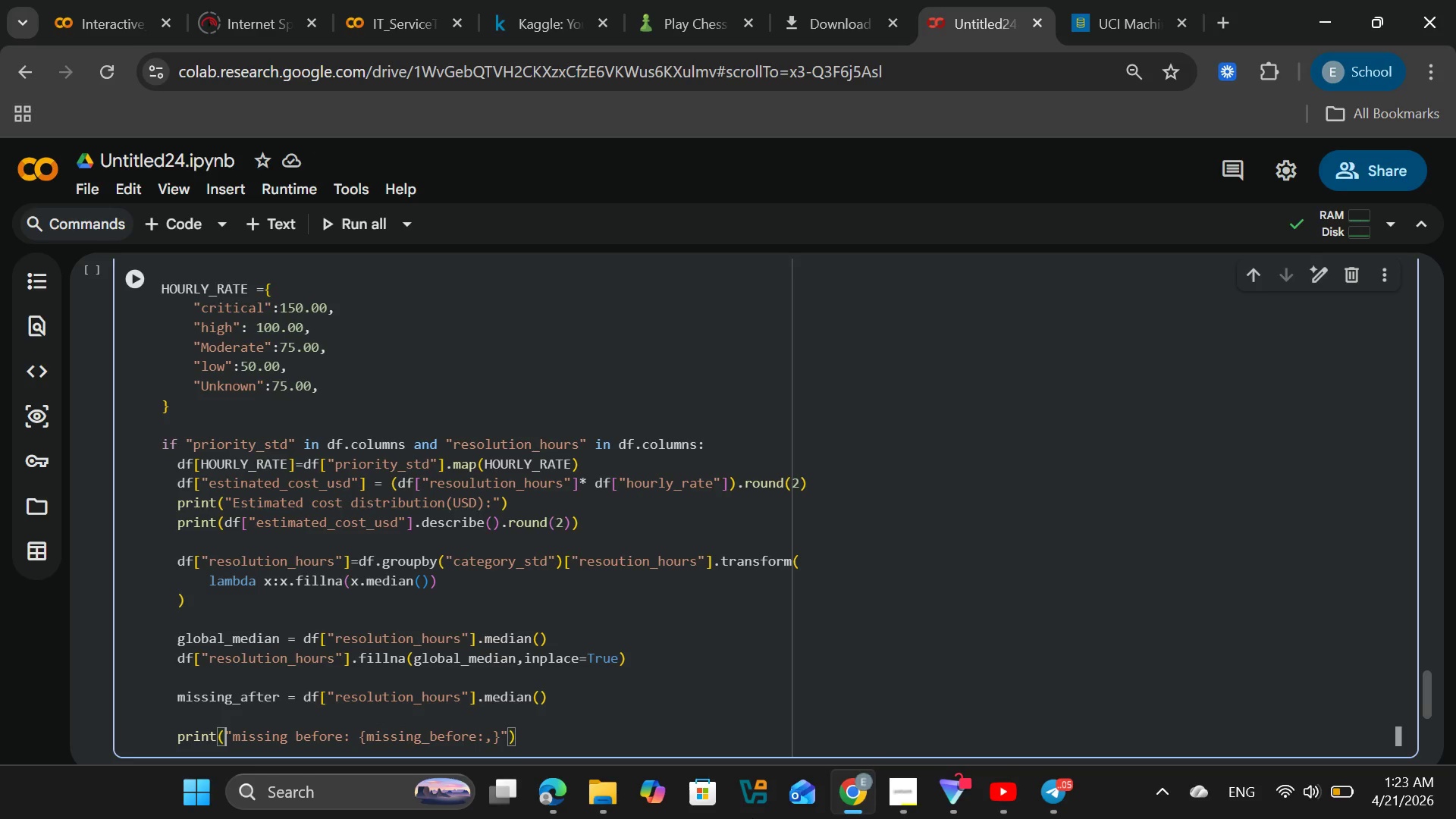 
key(ArrowLeft)
 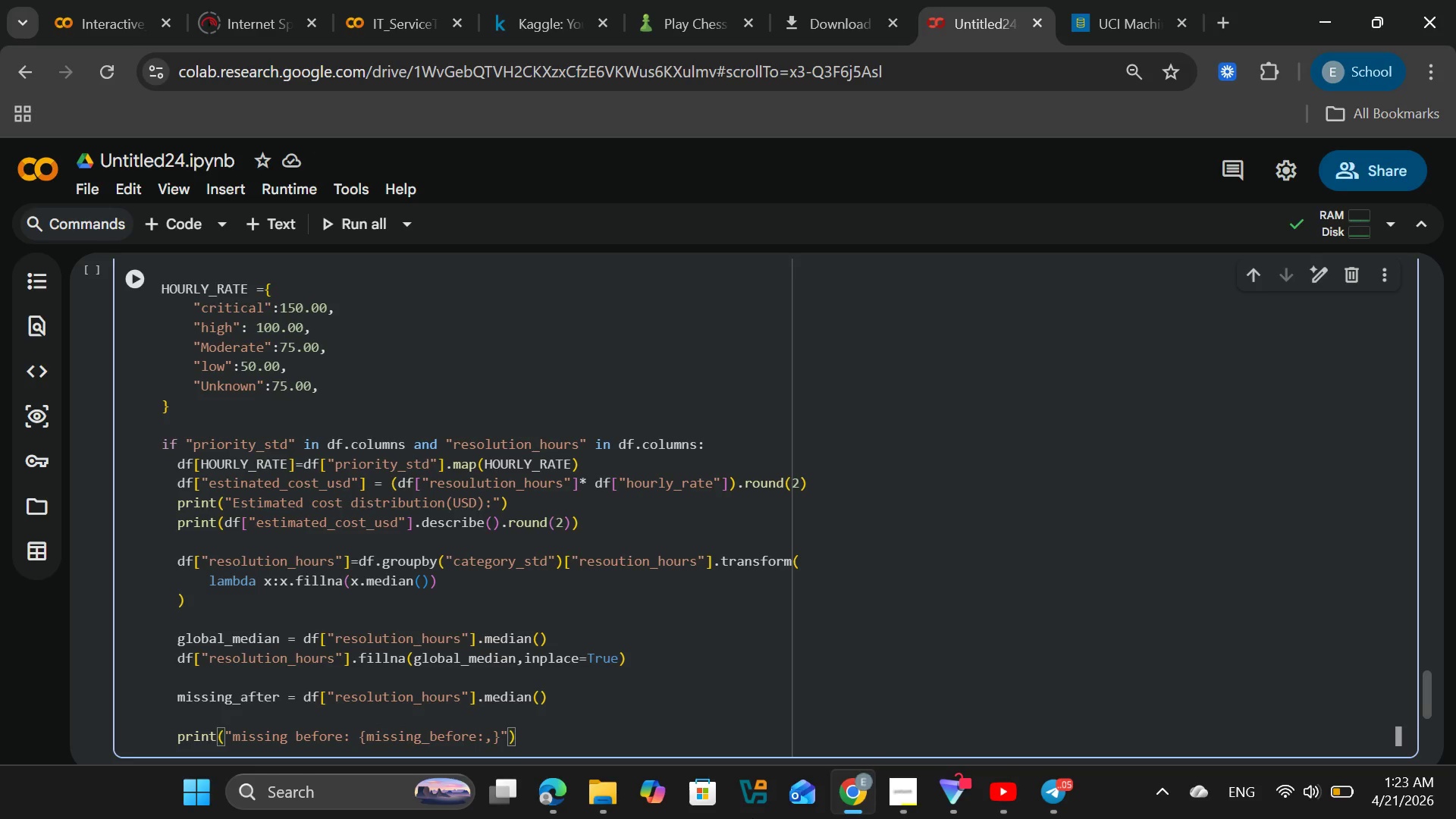 
key(F)
 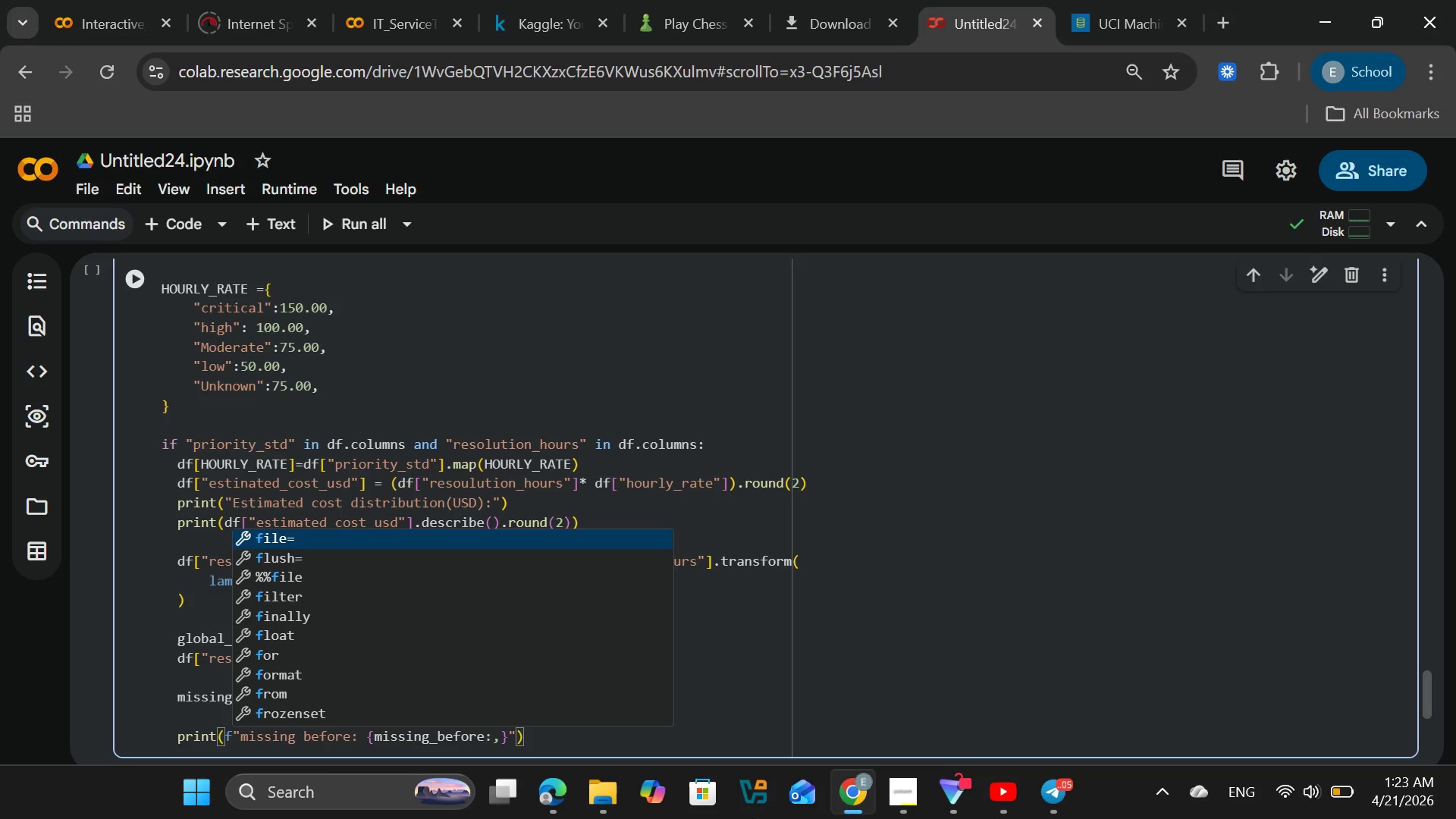 
hold_key(key=ArrowRight, duration=0.77)
 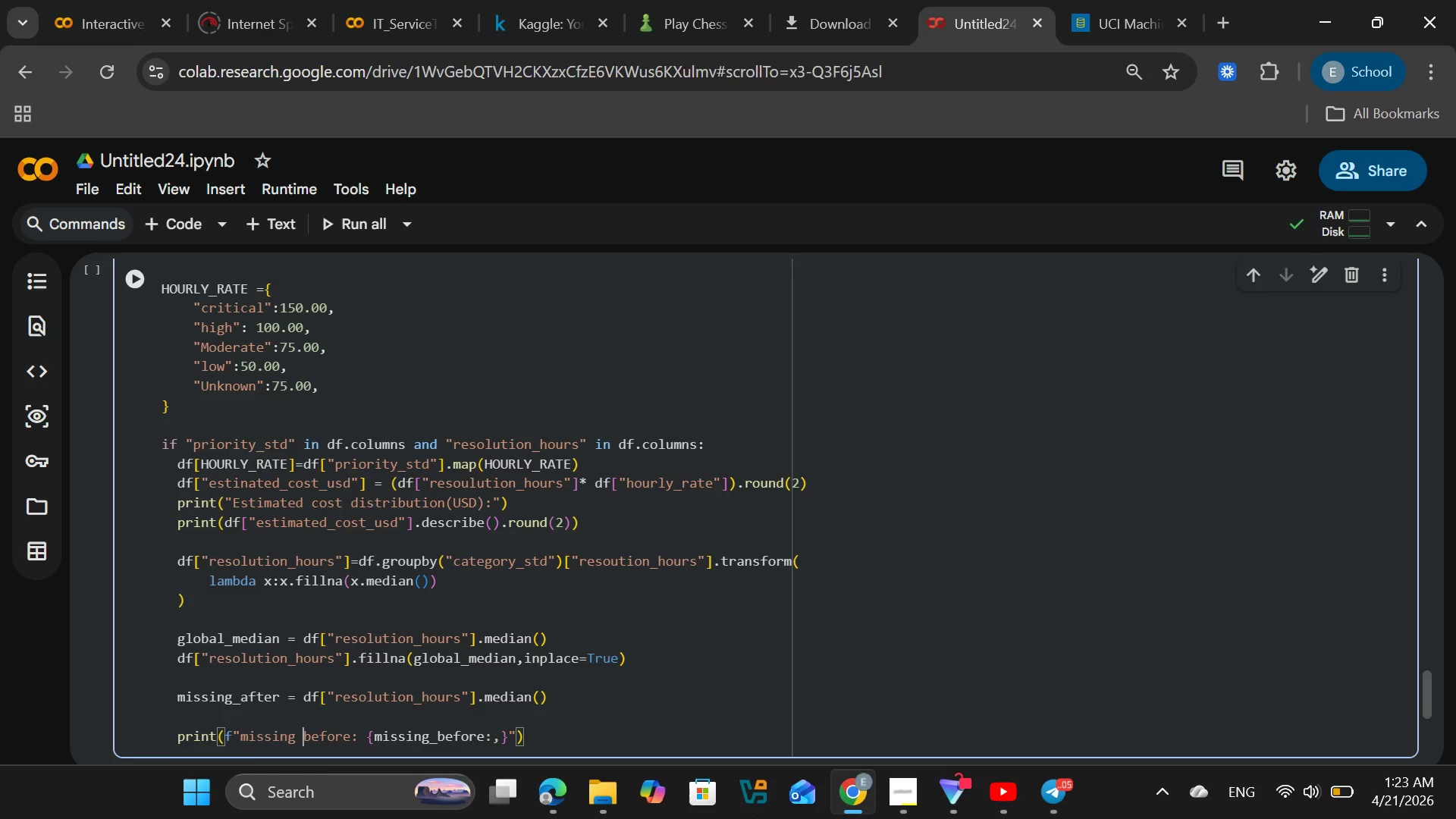 
hold_key(key=ArrowRight, duration=1.08)
 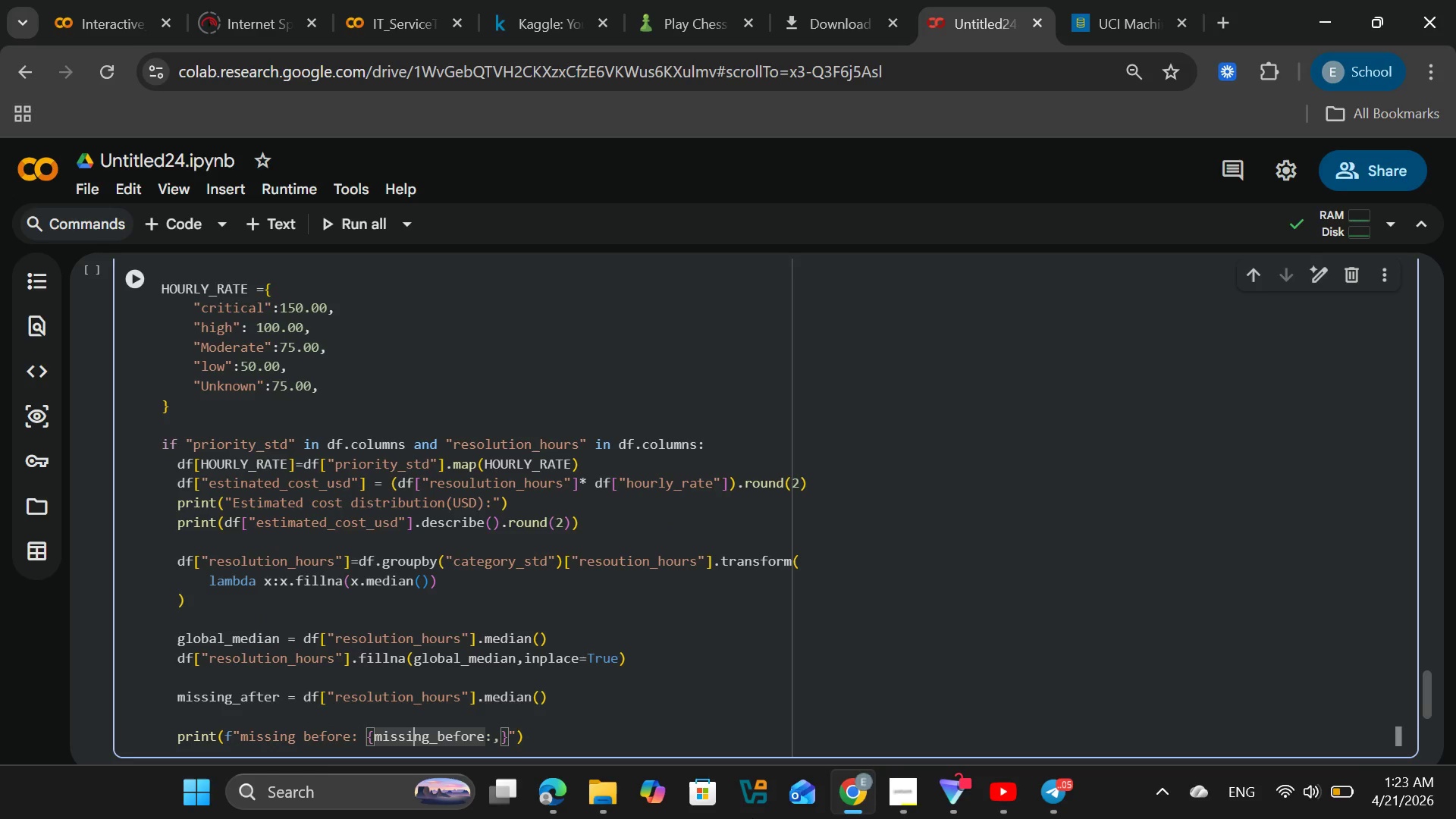 
mouse_move([943, 824])
 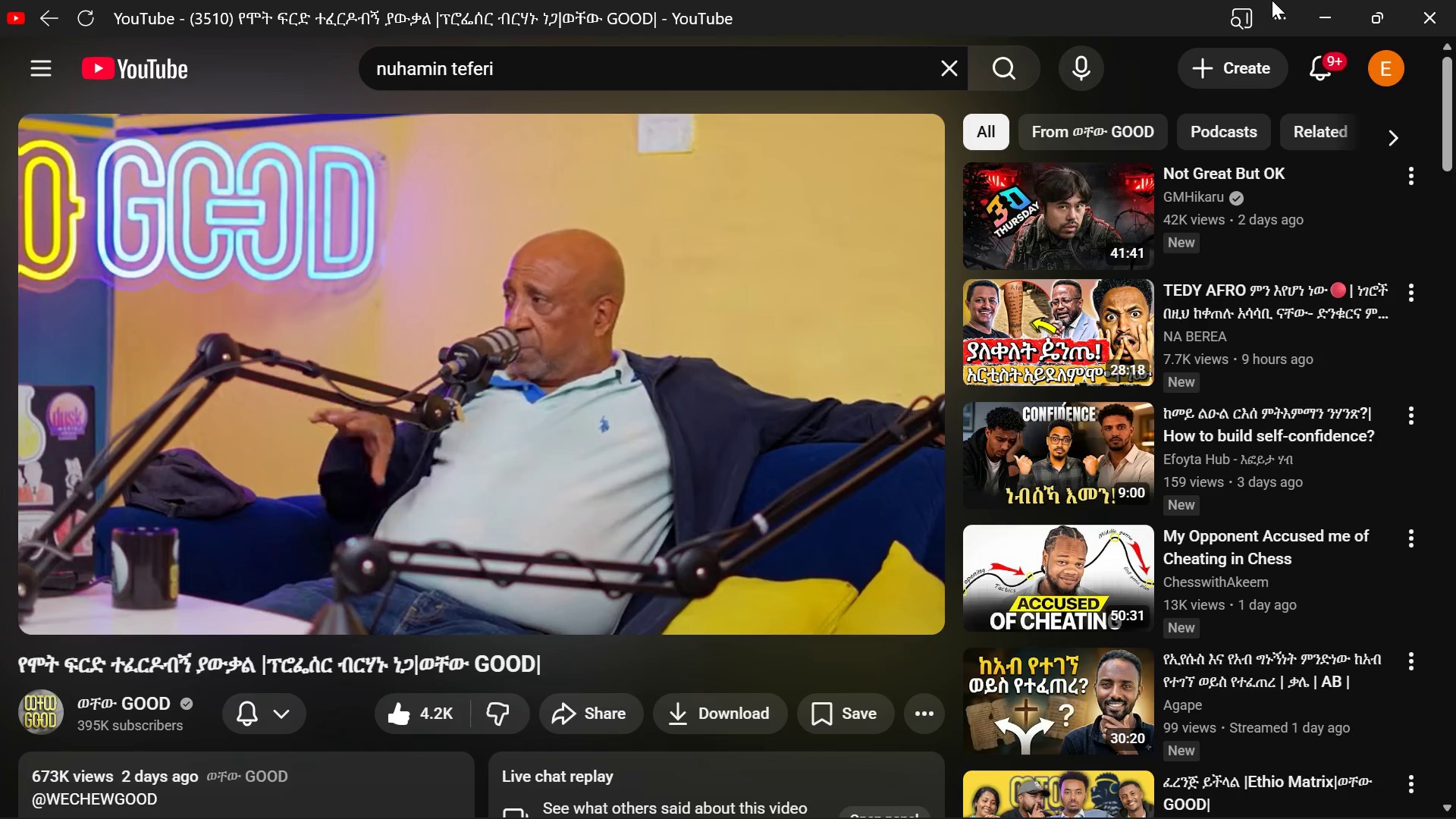 
wait(72.75)
 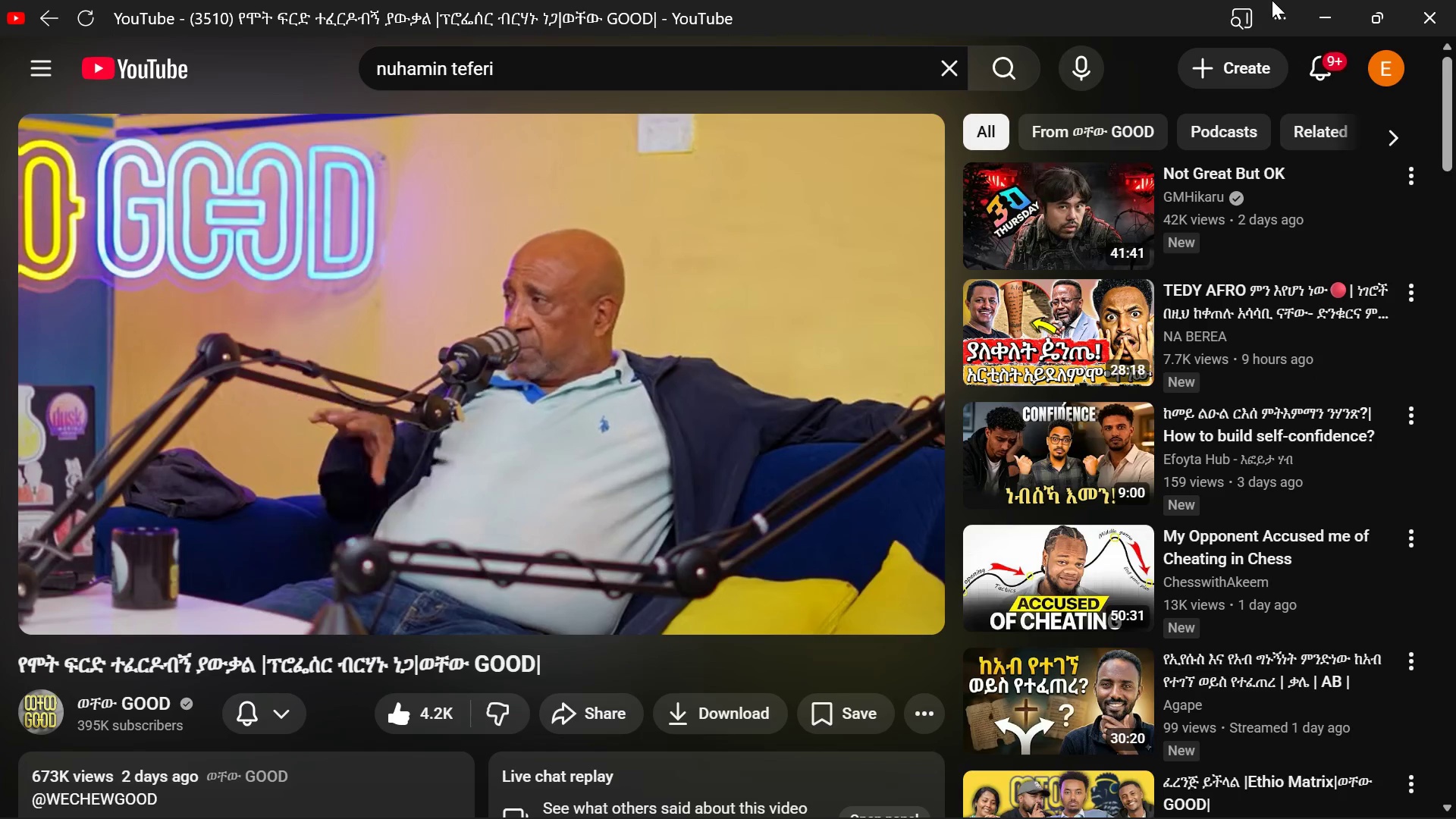 
left_click([1314, 2])
 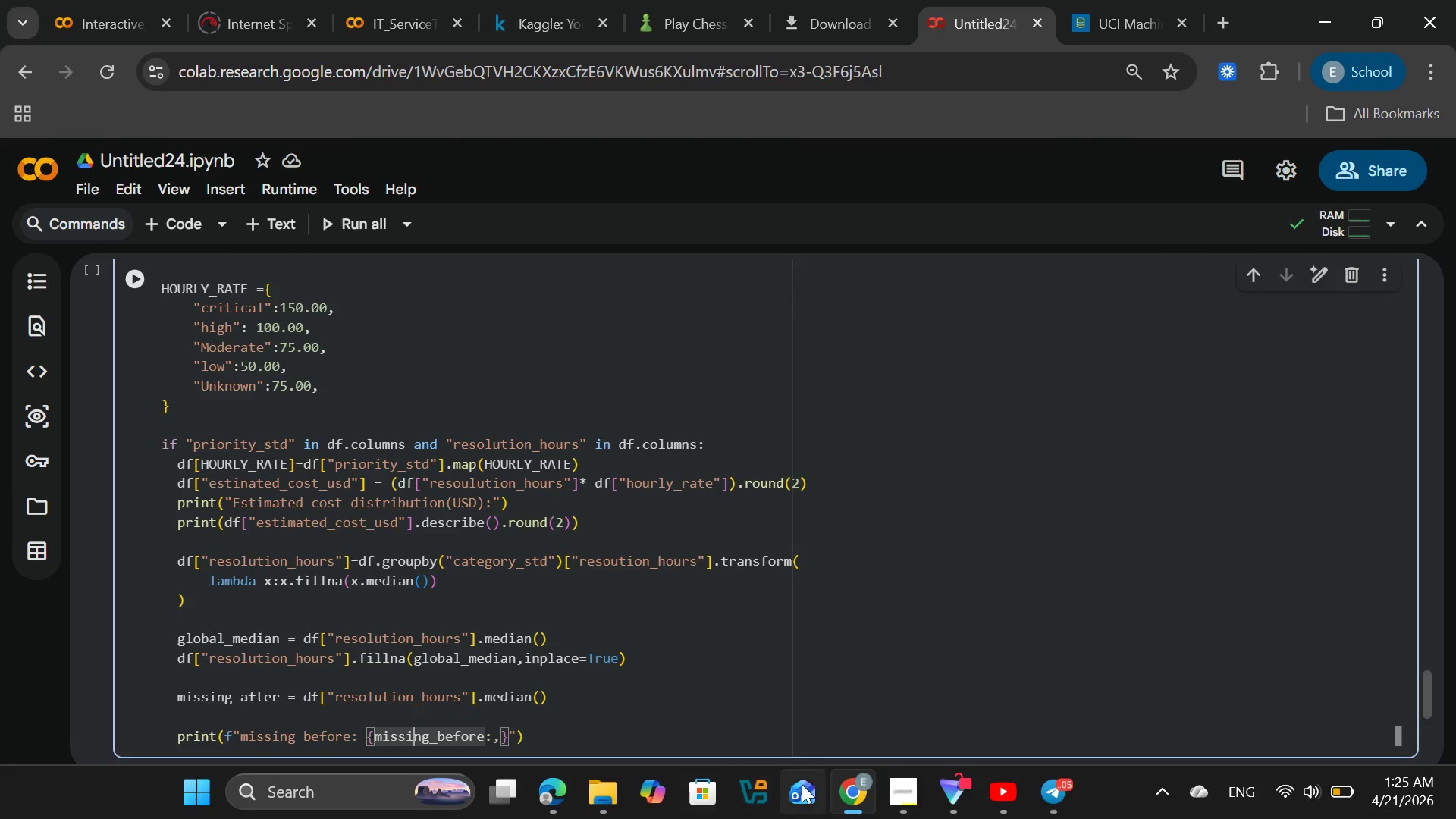 
left_click([896, 784])